 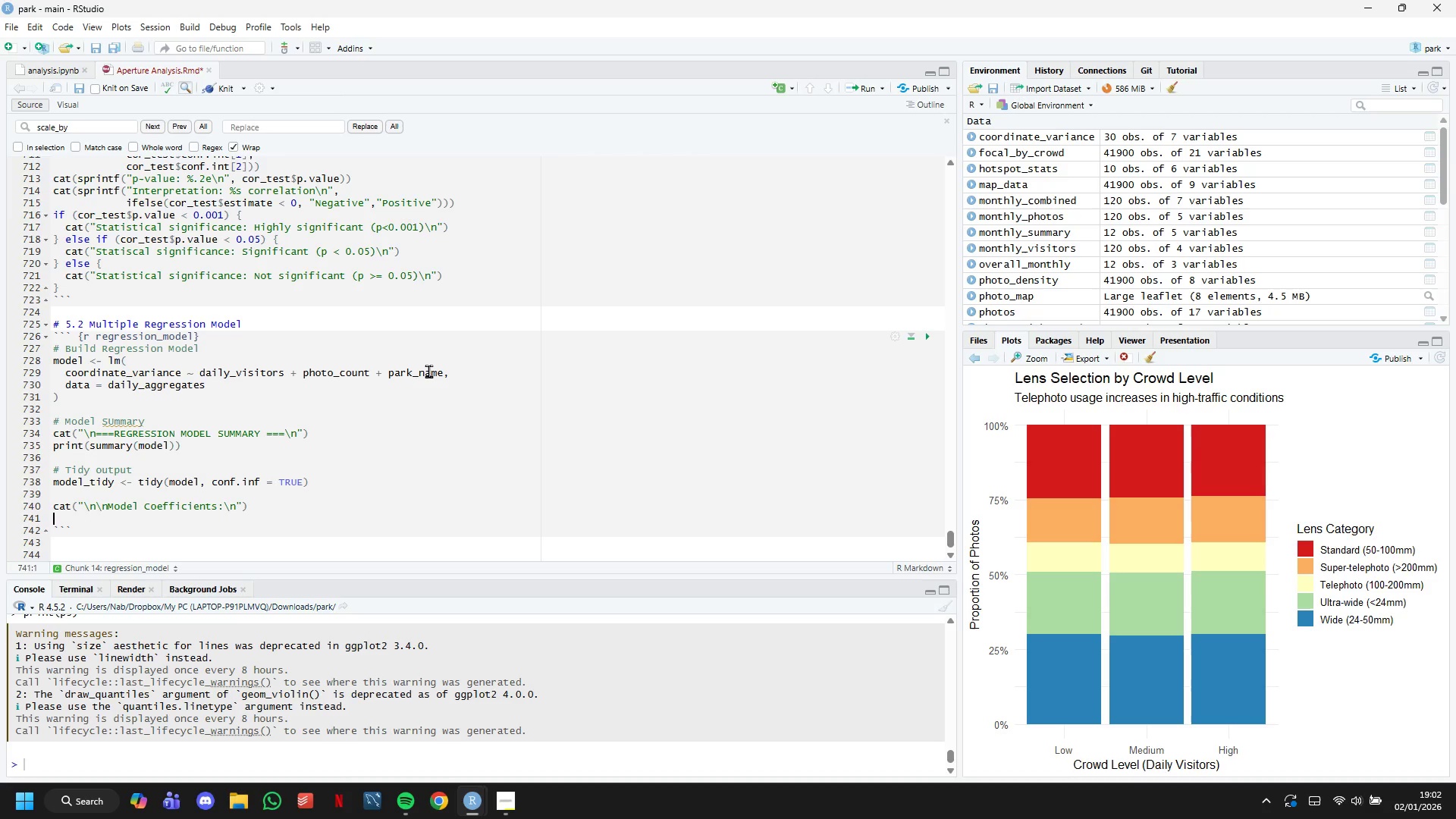 
type(model-tidy)
 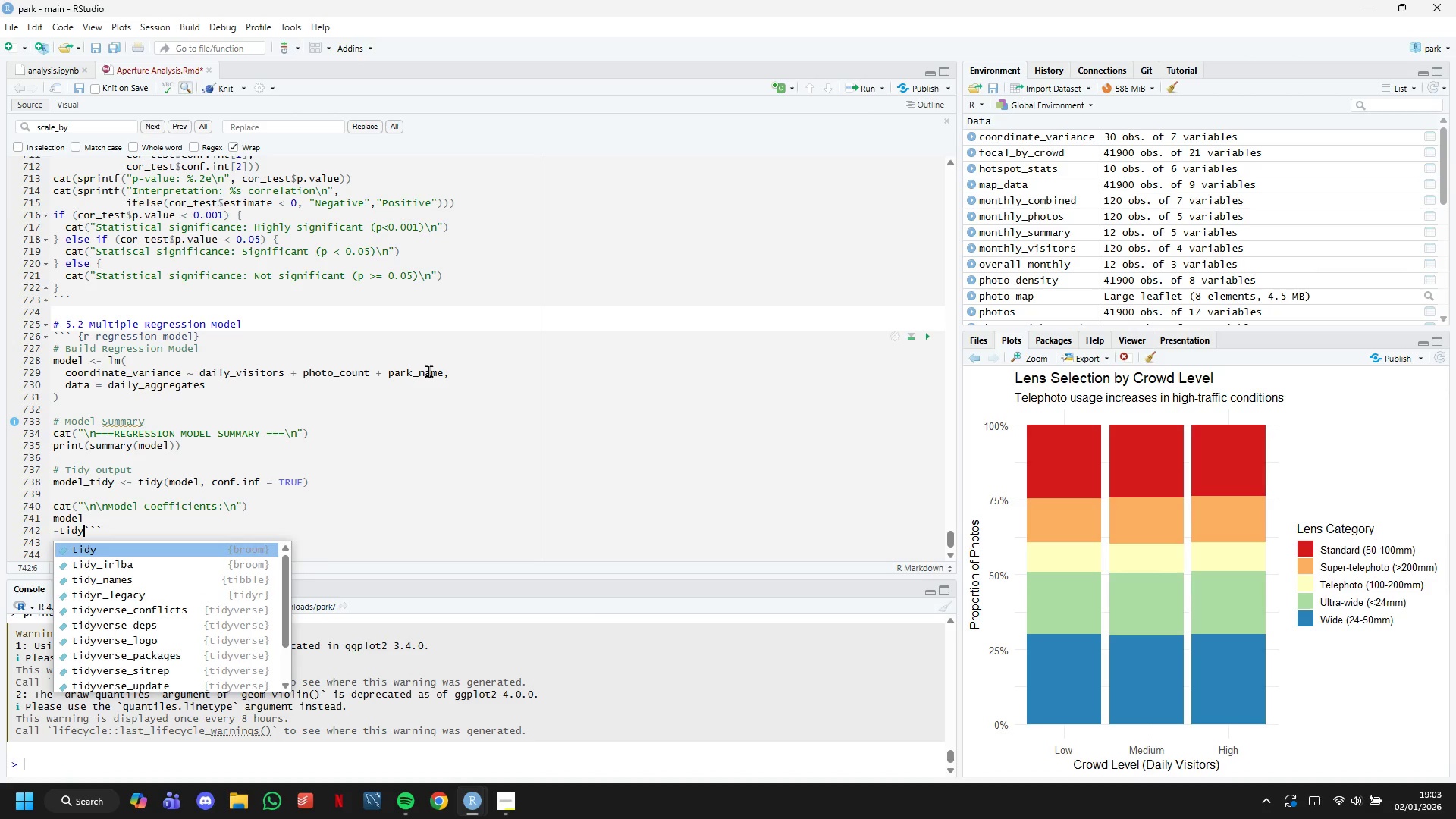 
hold_key(key=ArrowRight, duration=0.47)
 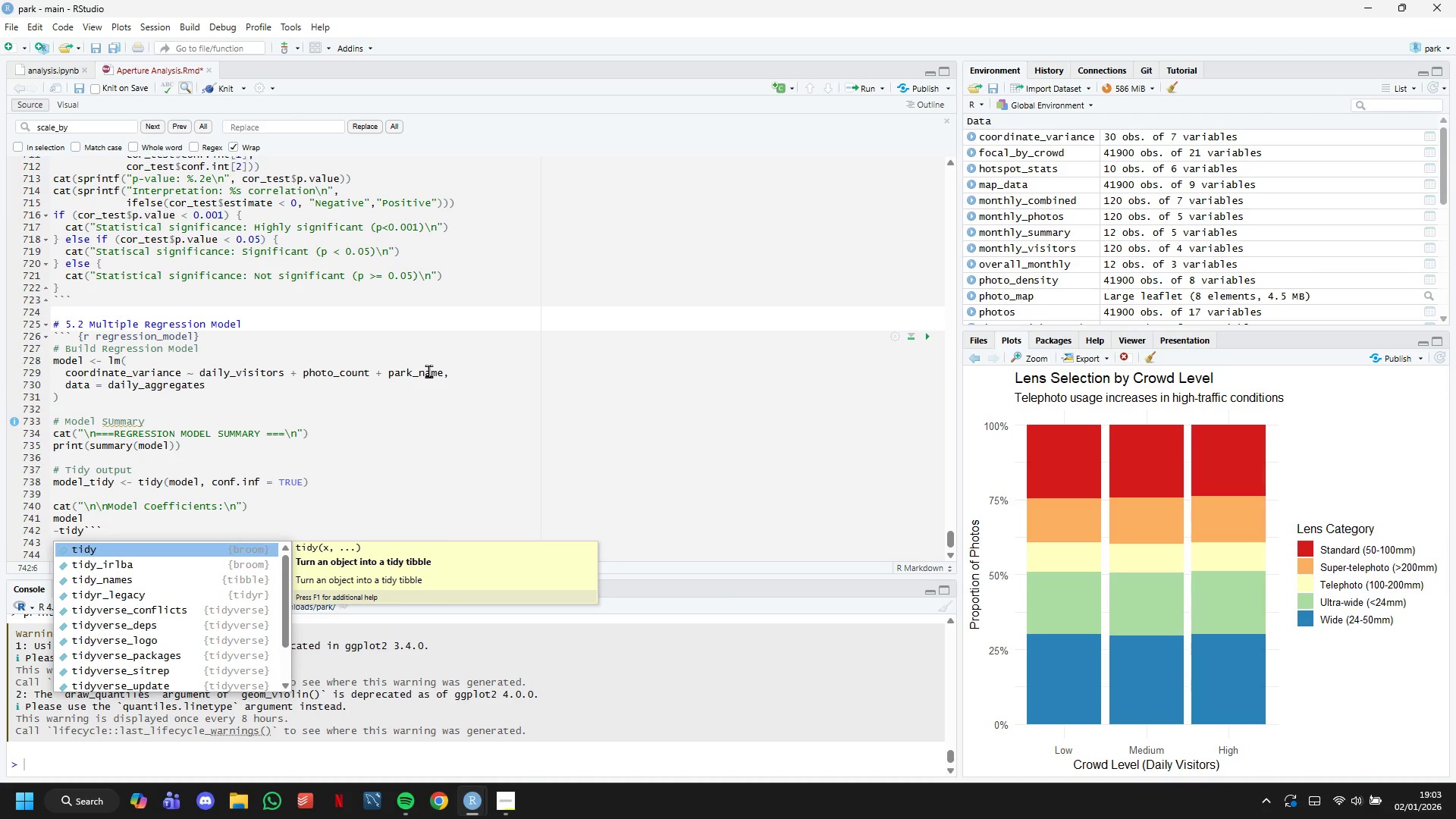 
wait(9.72)
 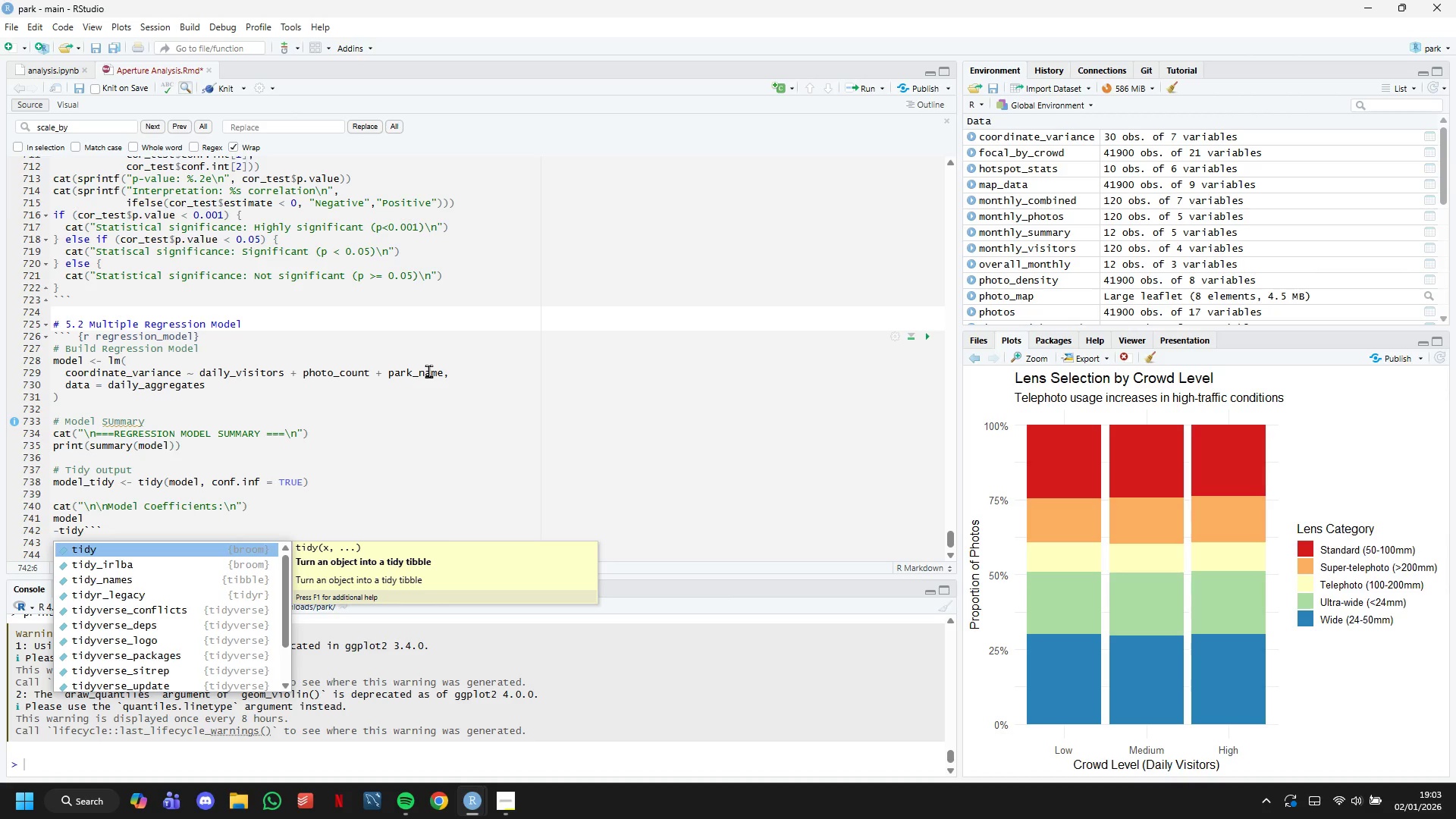 
key(Backspace)
 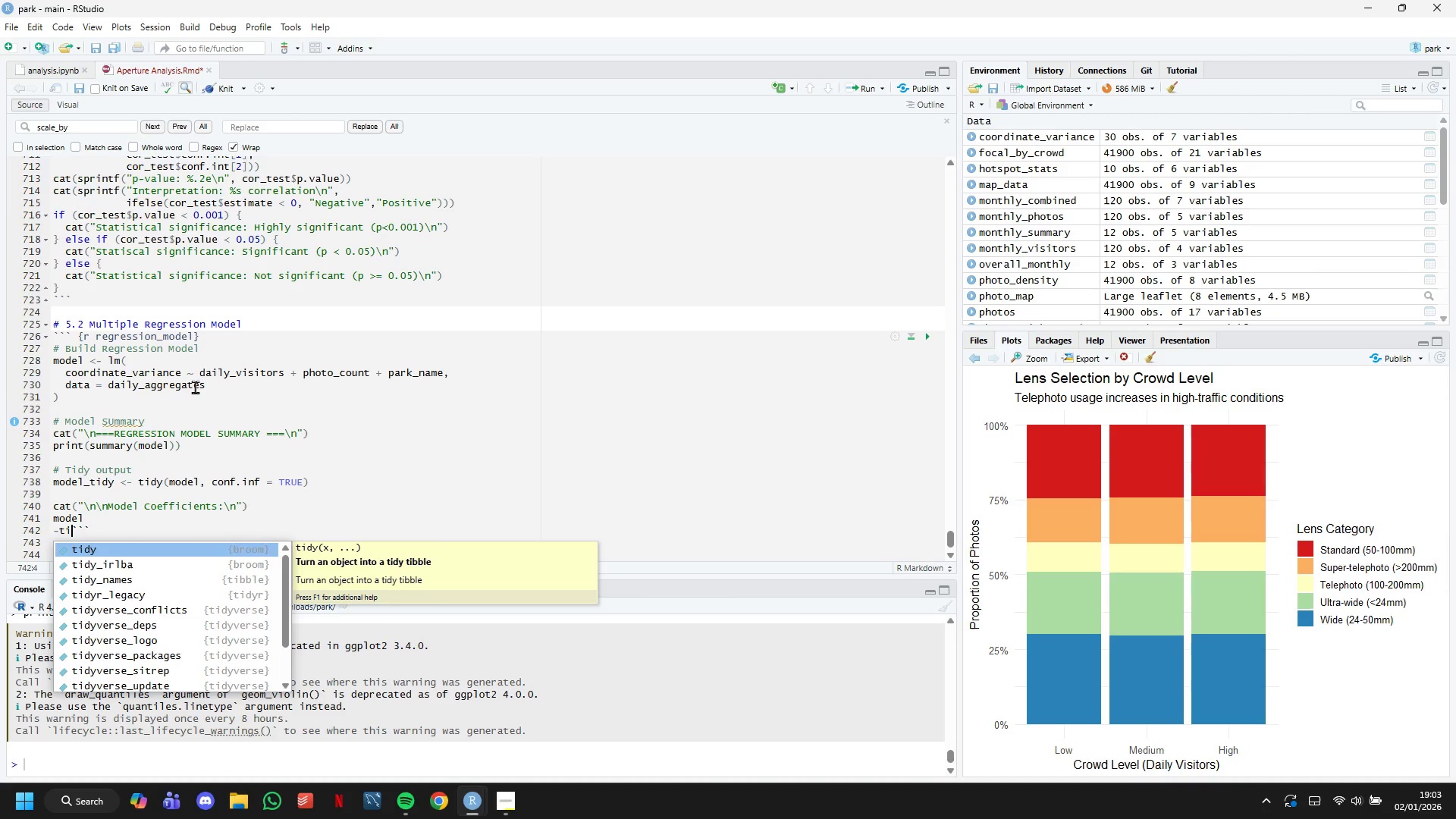 
key(Backspace)
 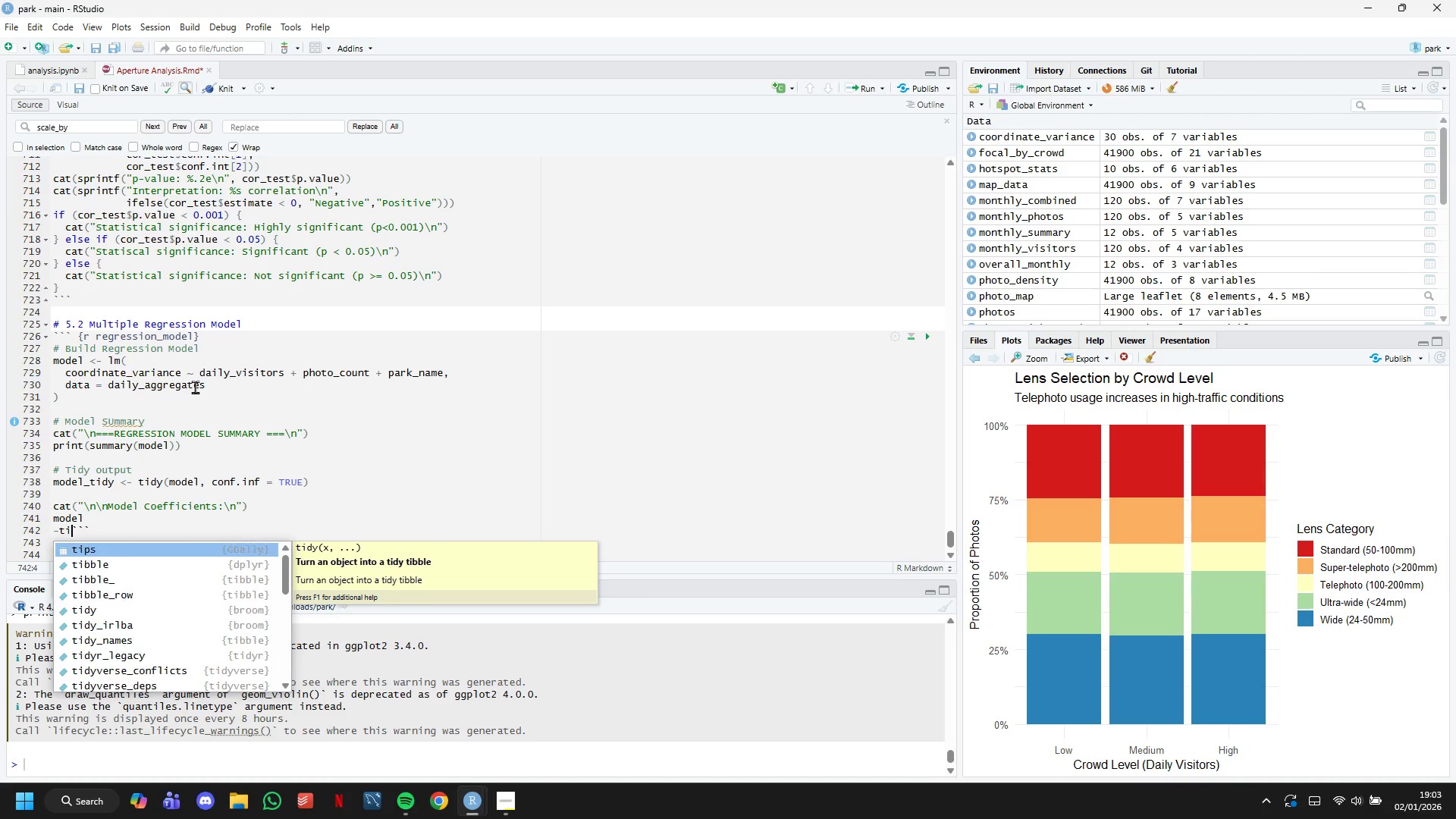 
key(Backspace)
 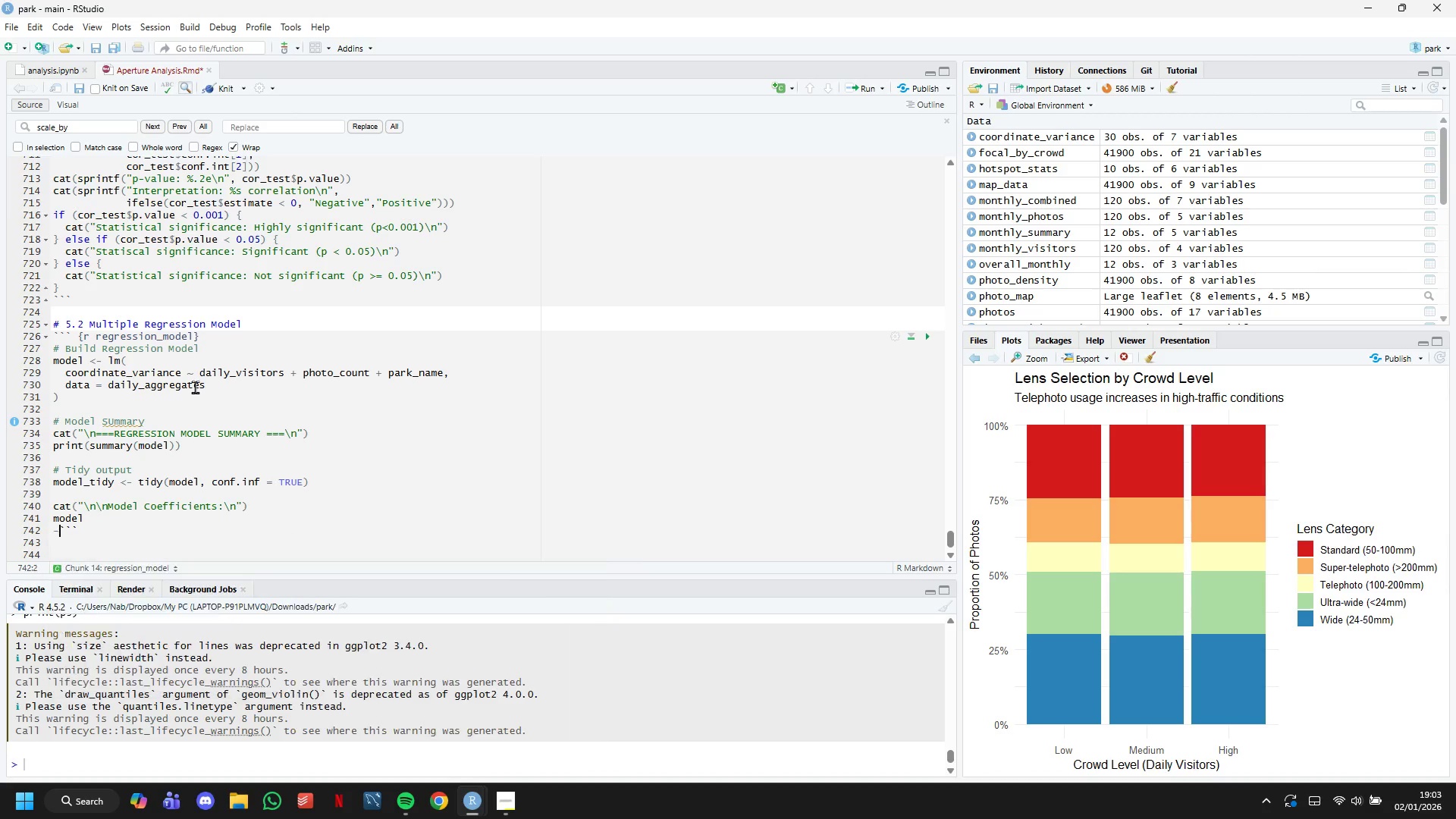 
key(Backspace)
 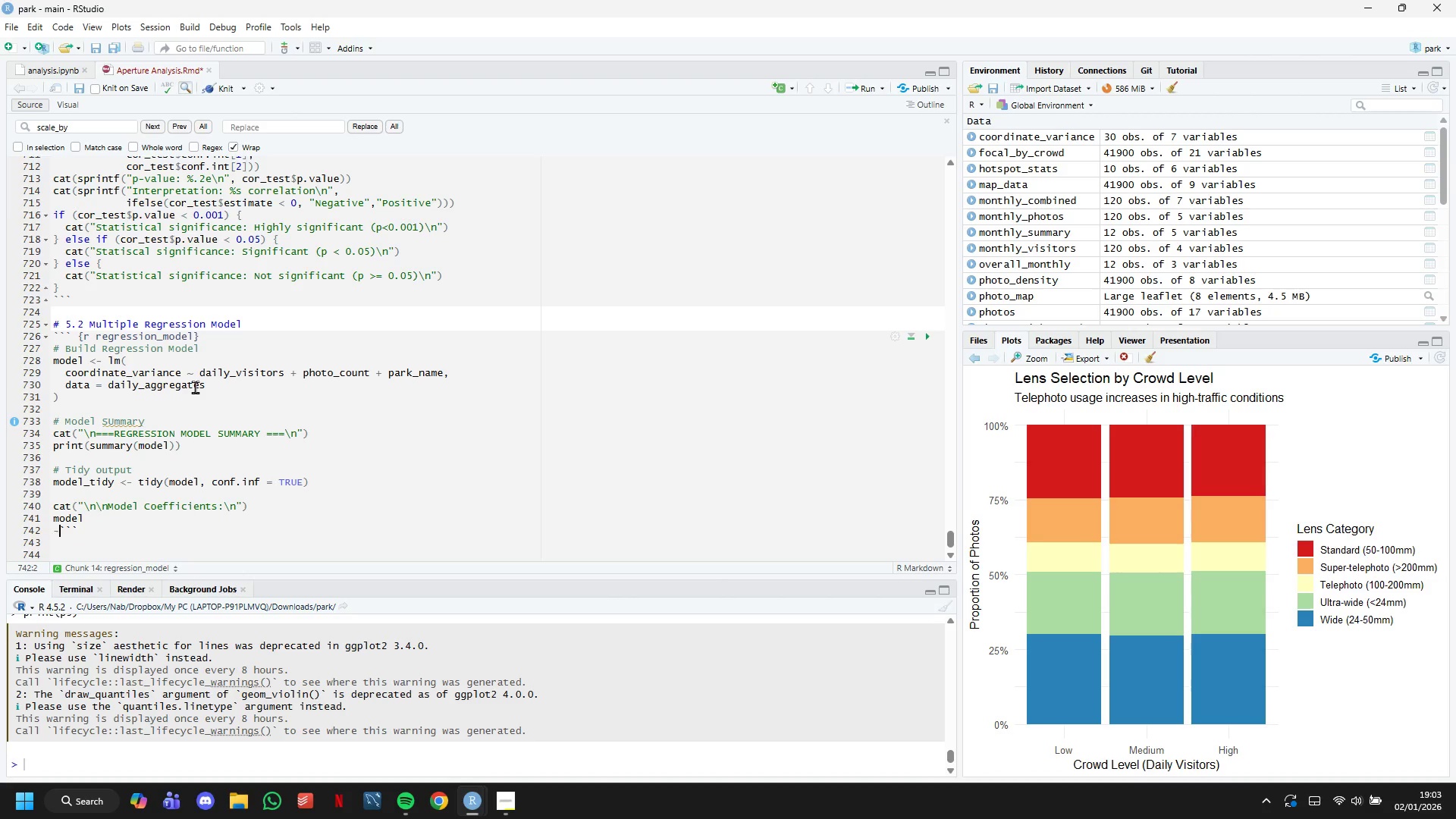 
key(Backspace)
 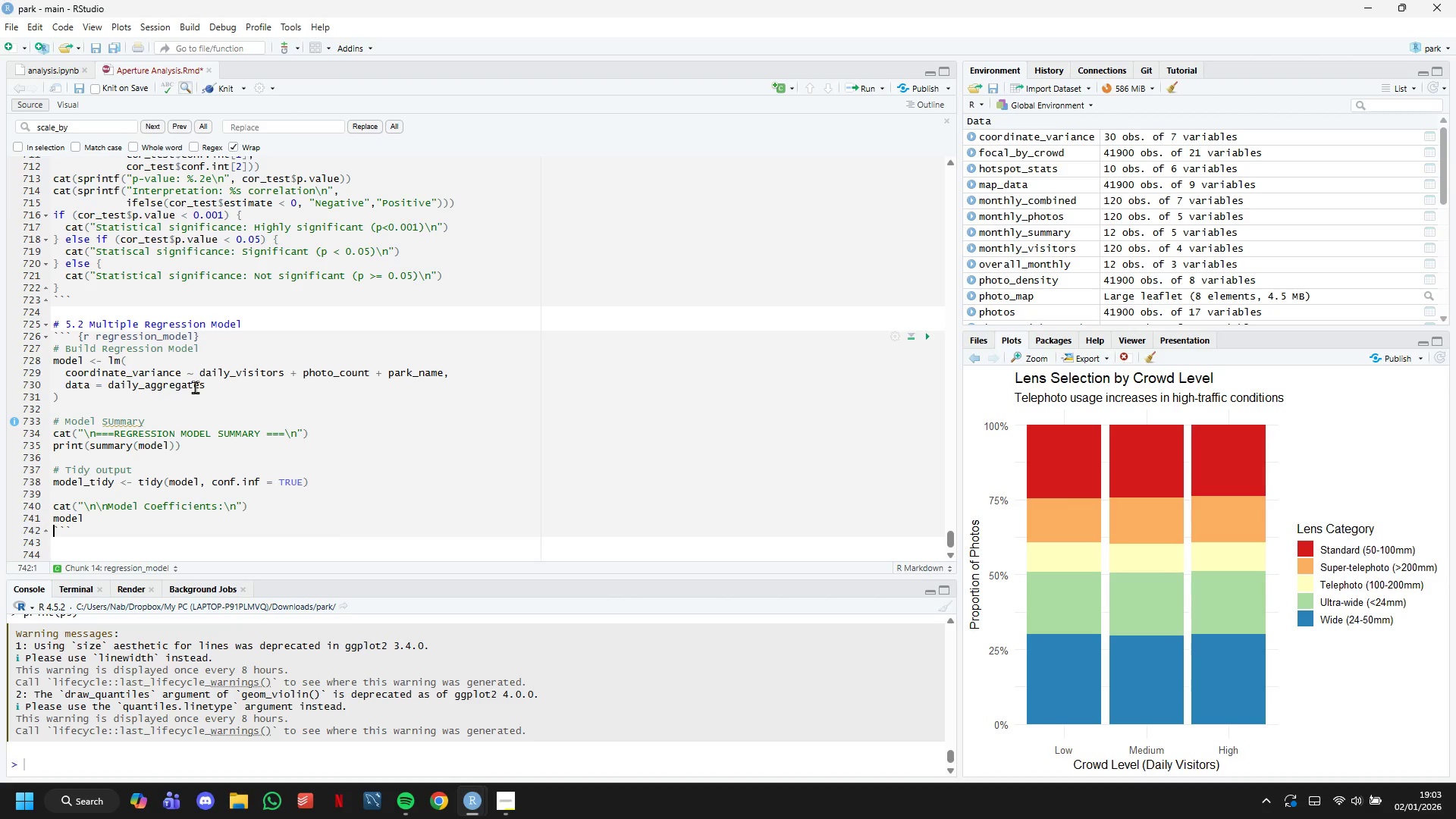 
key(Backspace)
 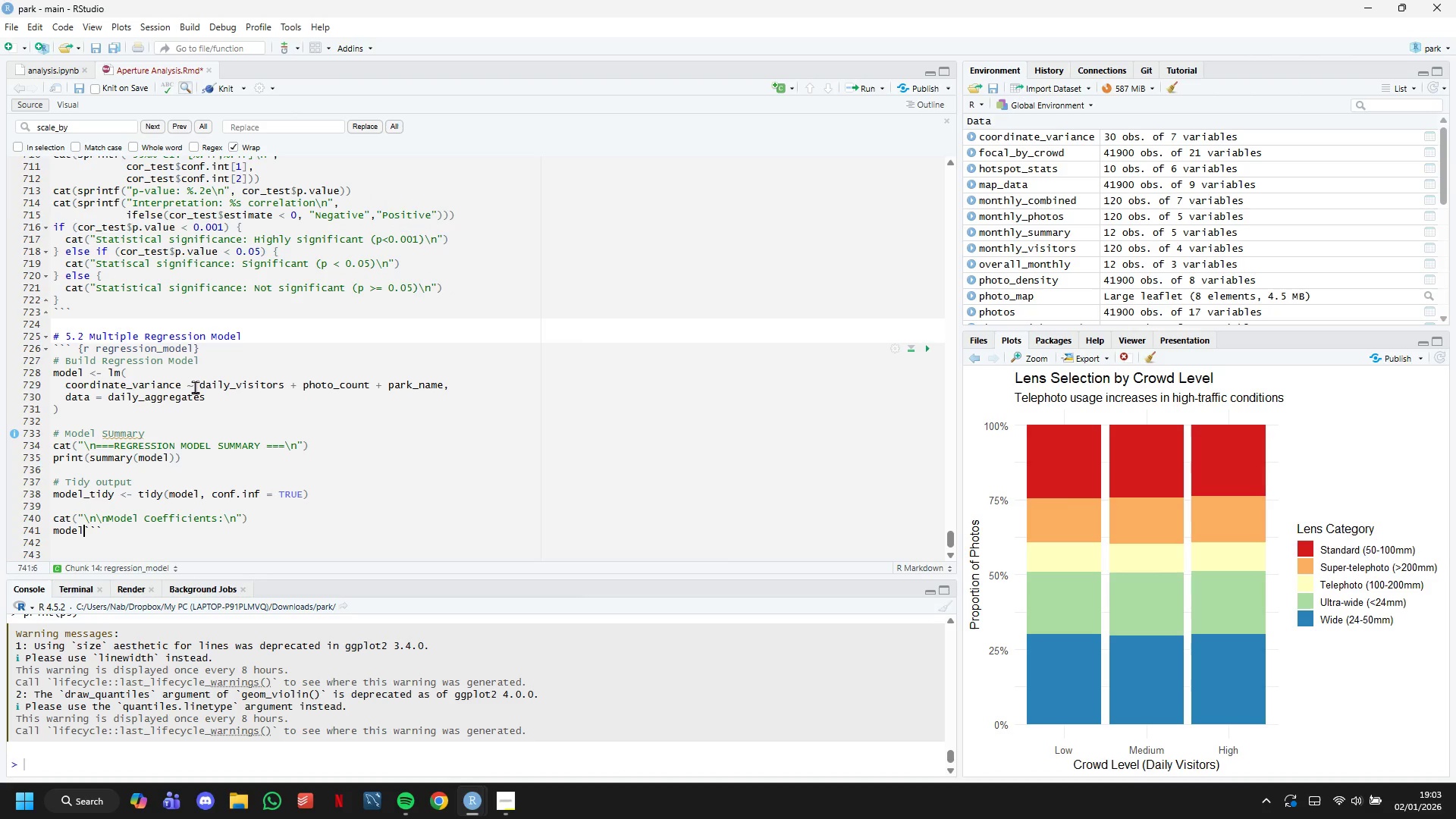 
key(Enter)
 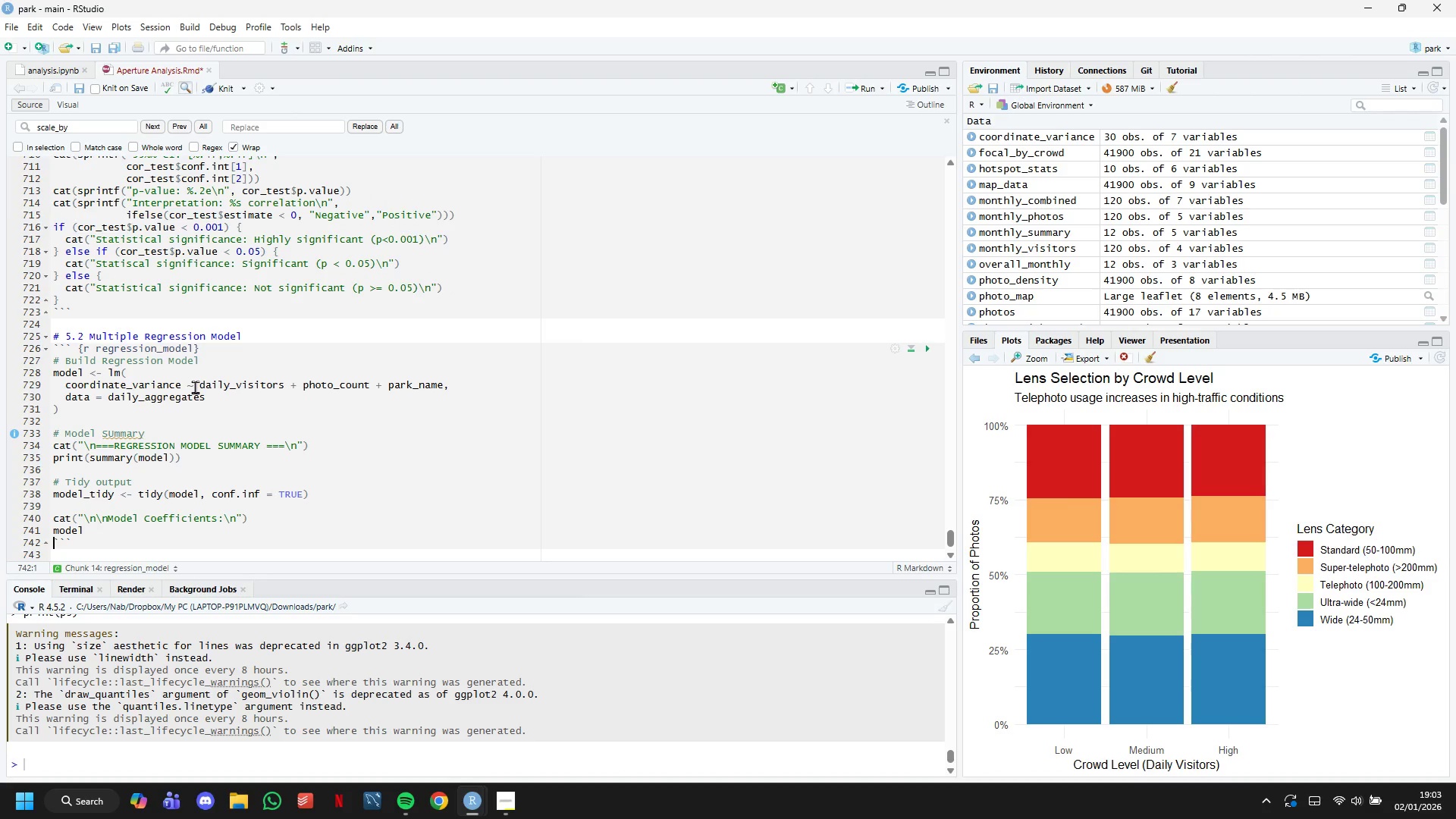 
key(ArrowLeft)
 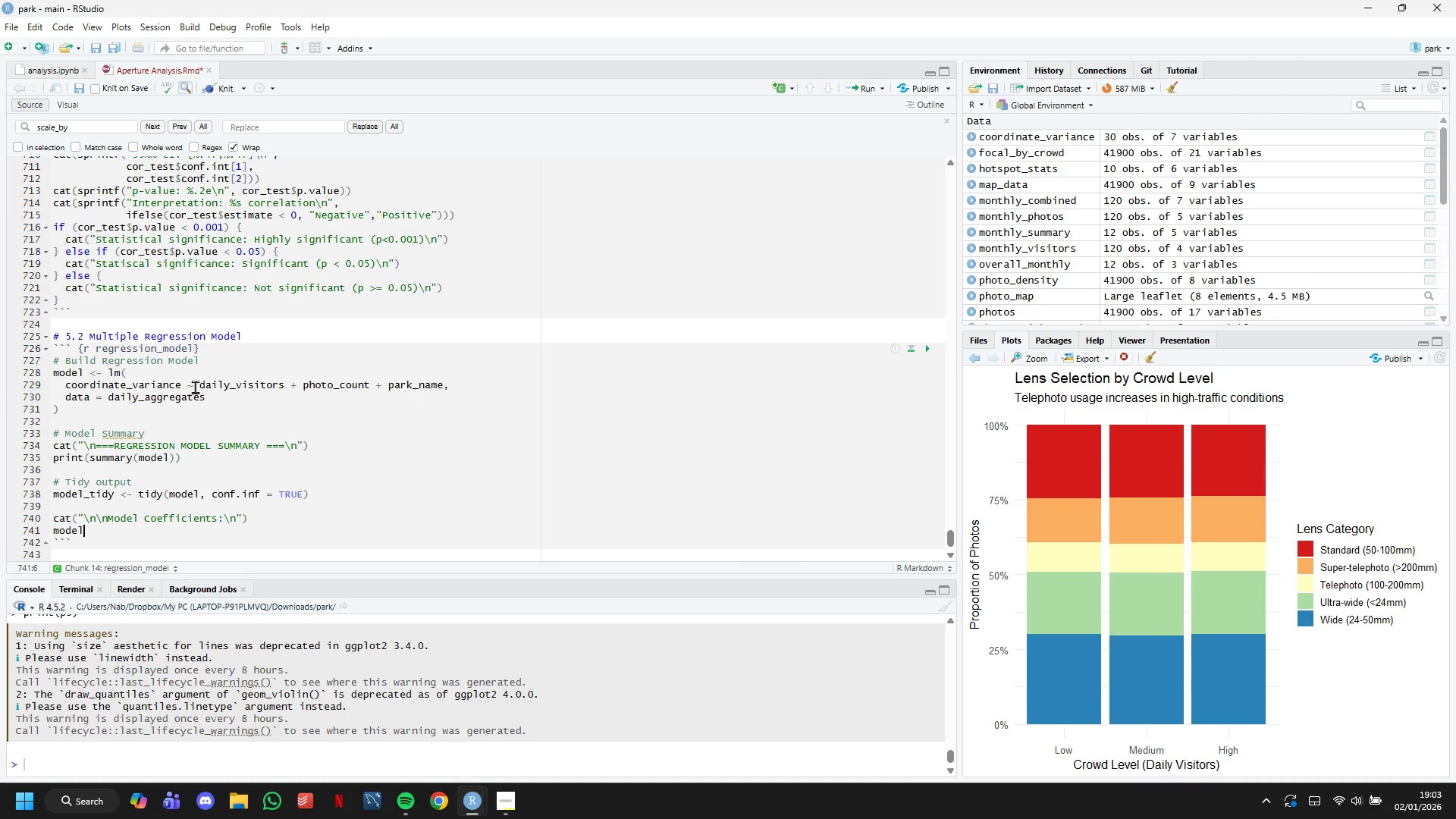 
wait(5.98)
 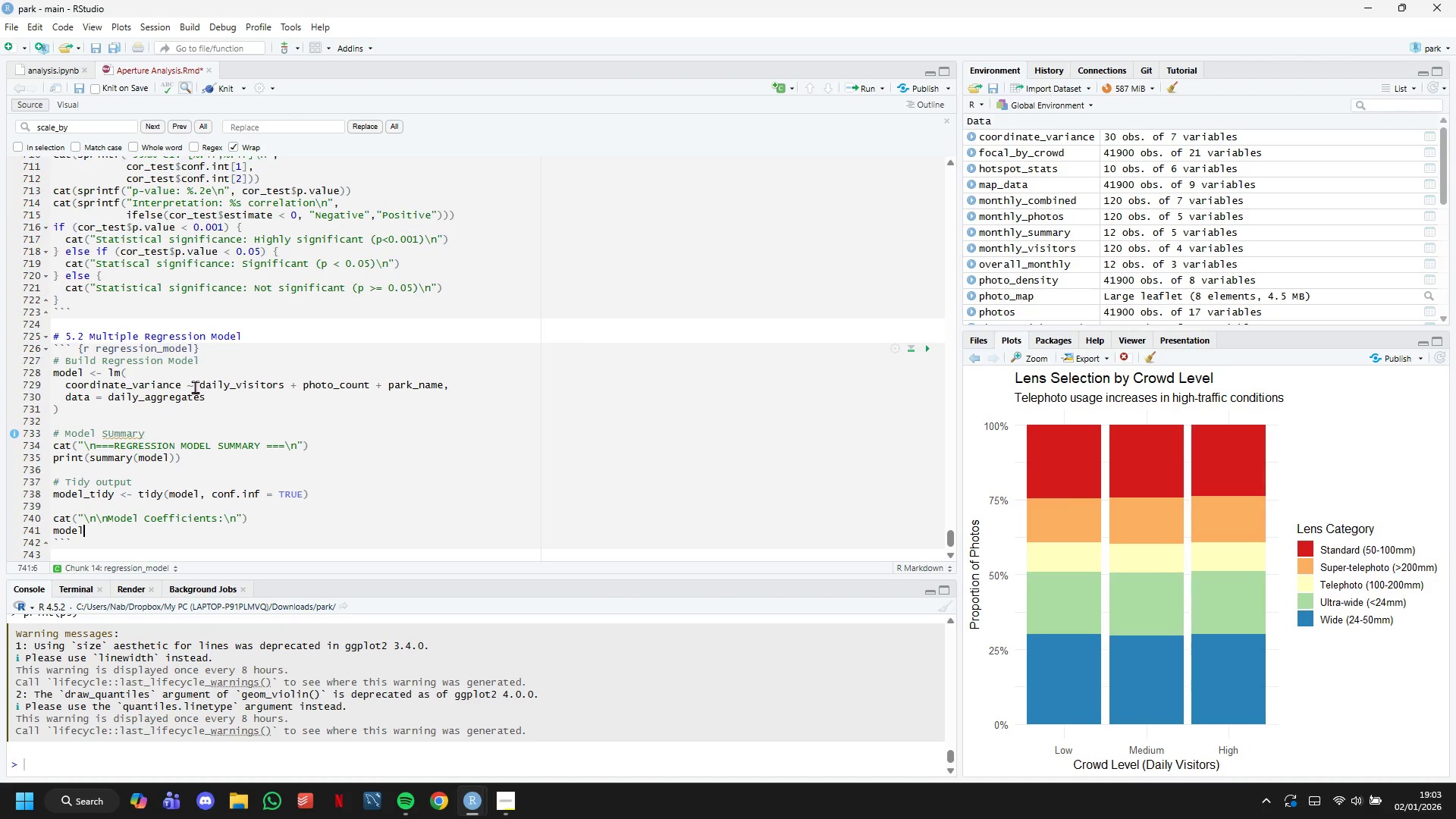 
hold_key(key=ShiftRight, duration=0.39)
 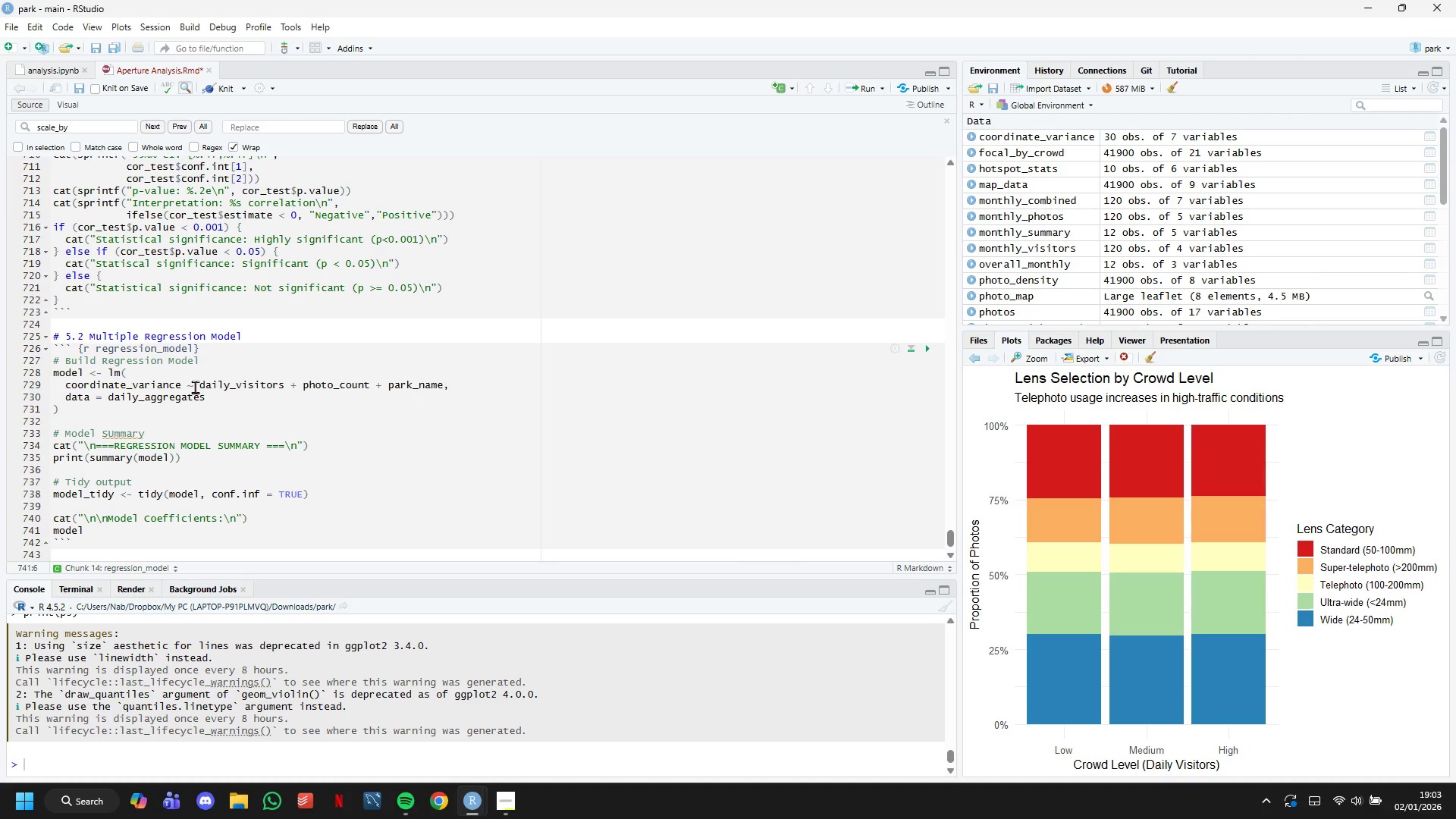 
type(_tidt=)
key(Backspace)
key(Backspace)
type(y %>%)
 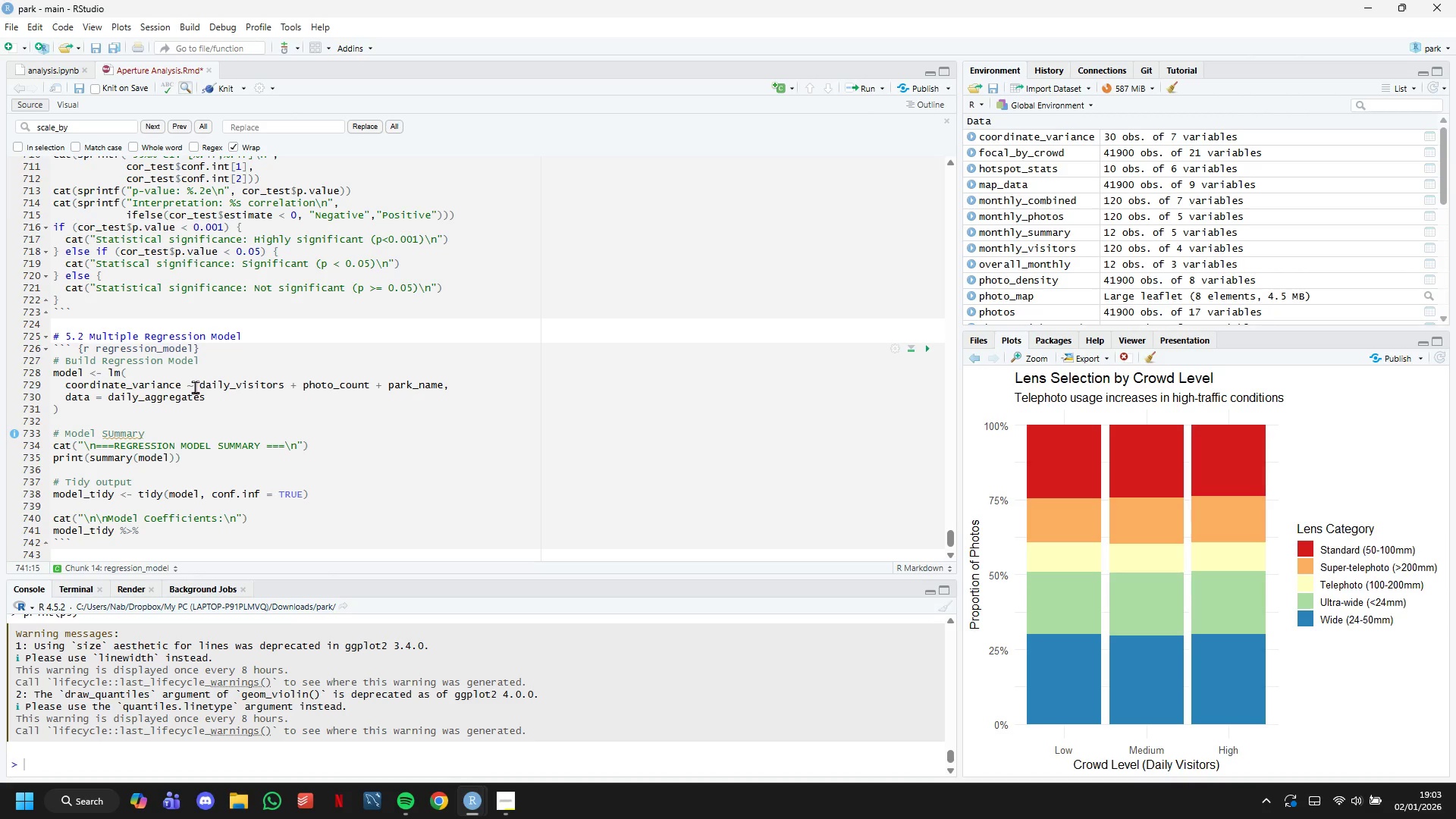 
key(Enter)
 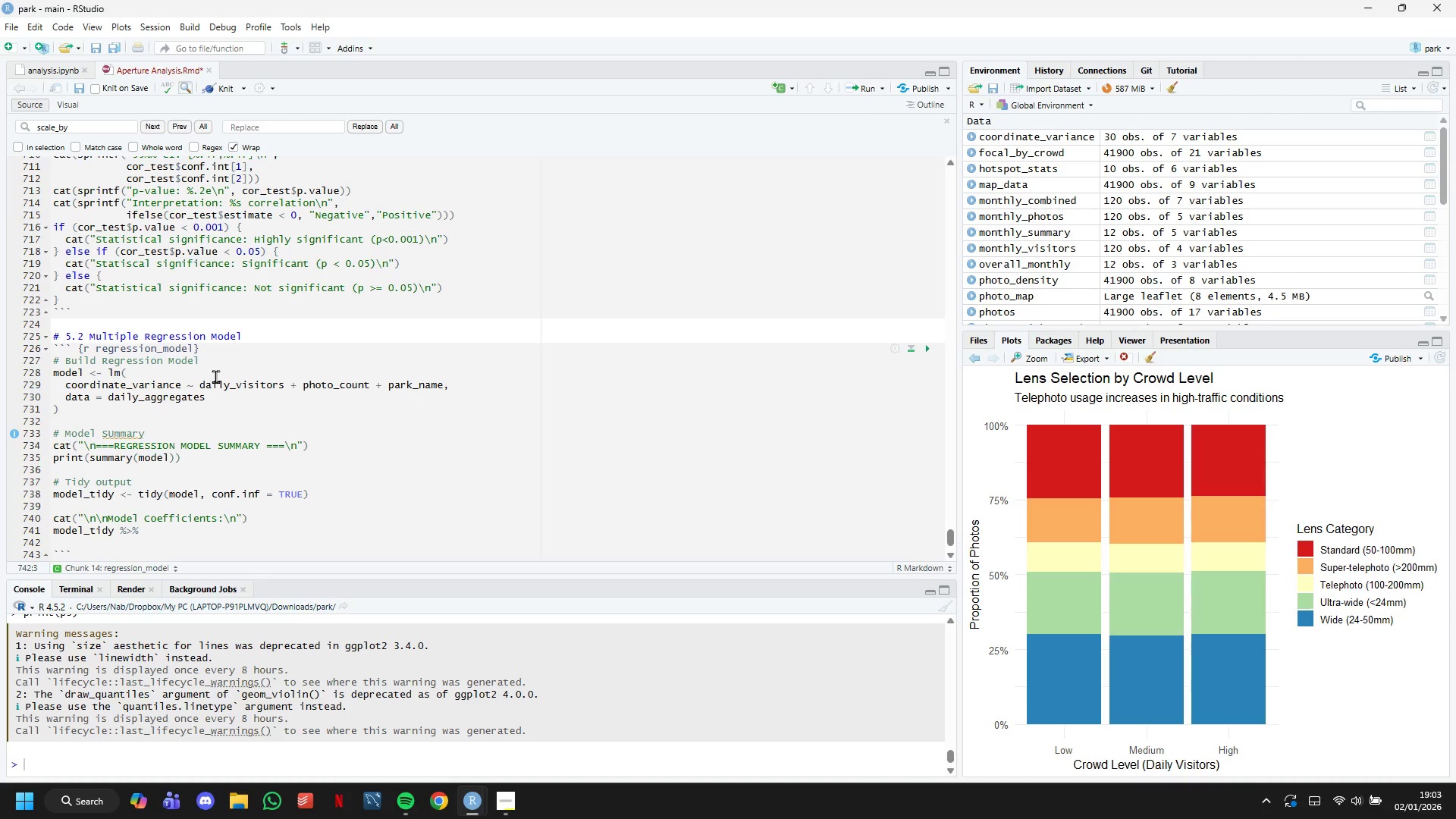 
type(mutate()
 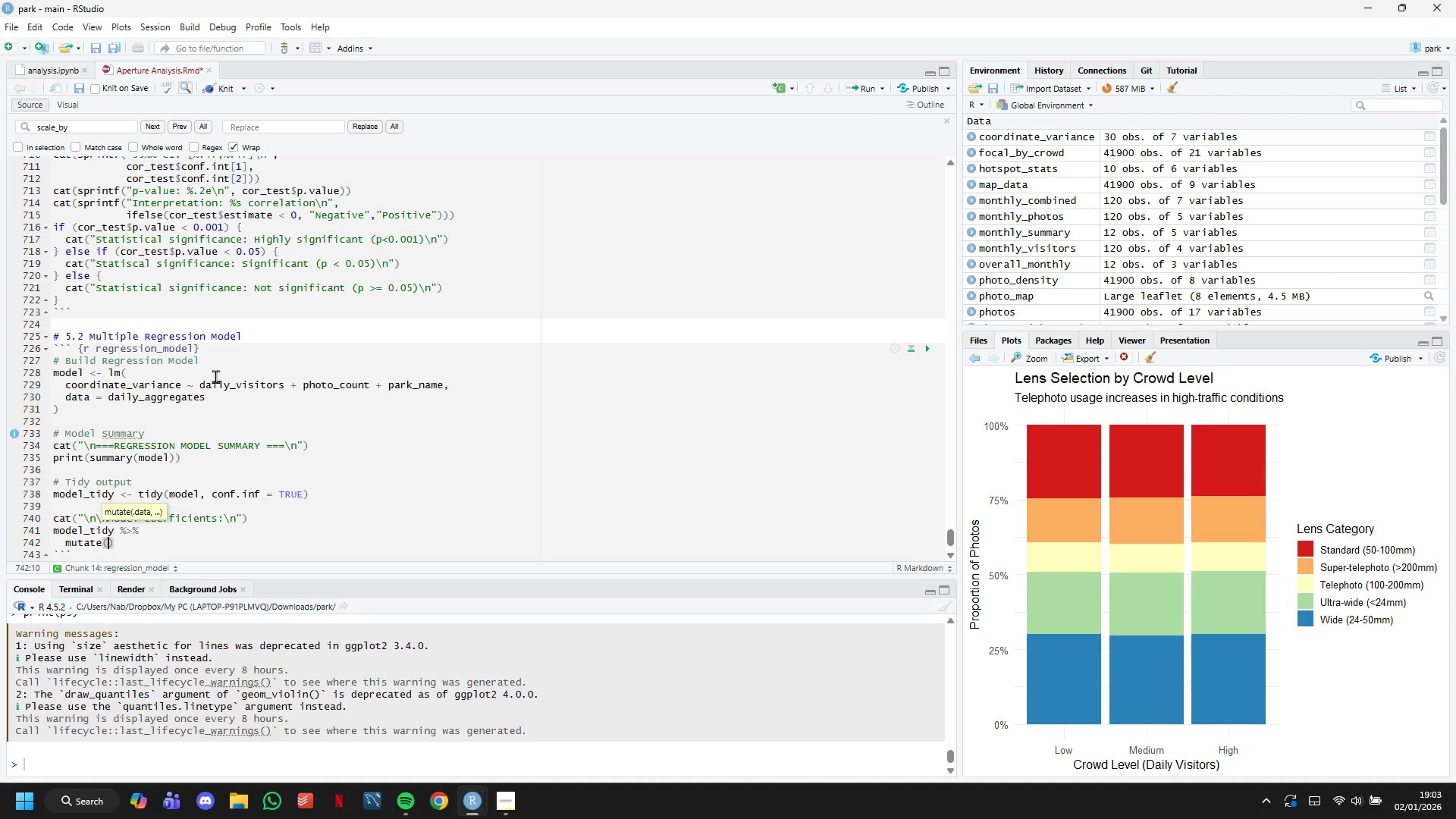 
key(Enter)
 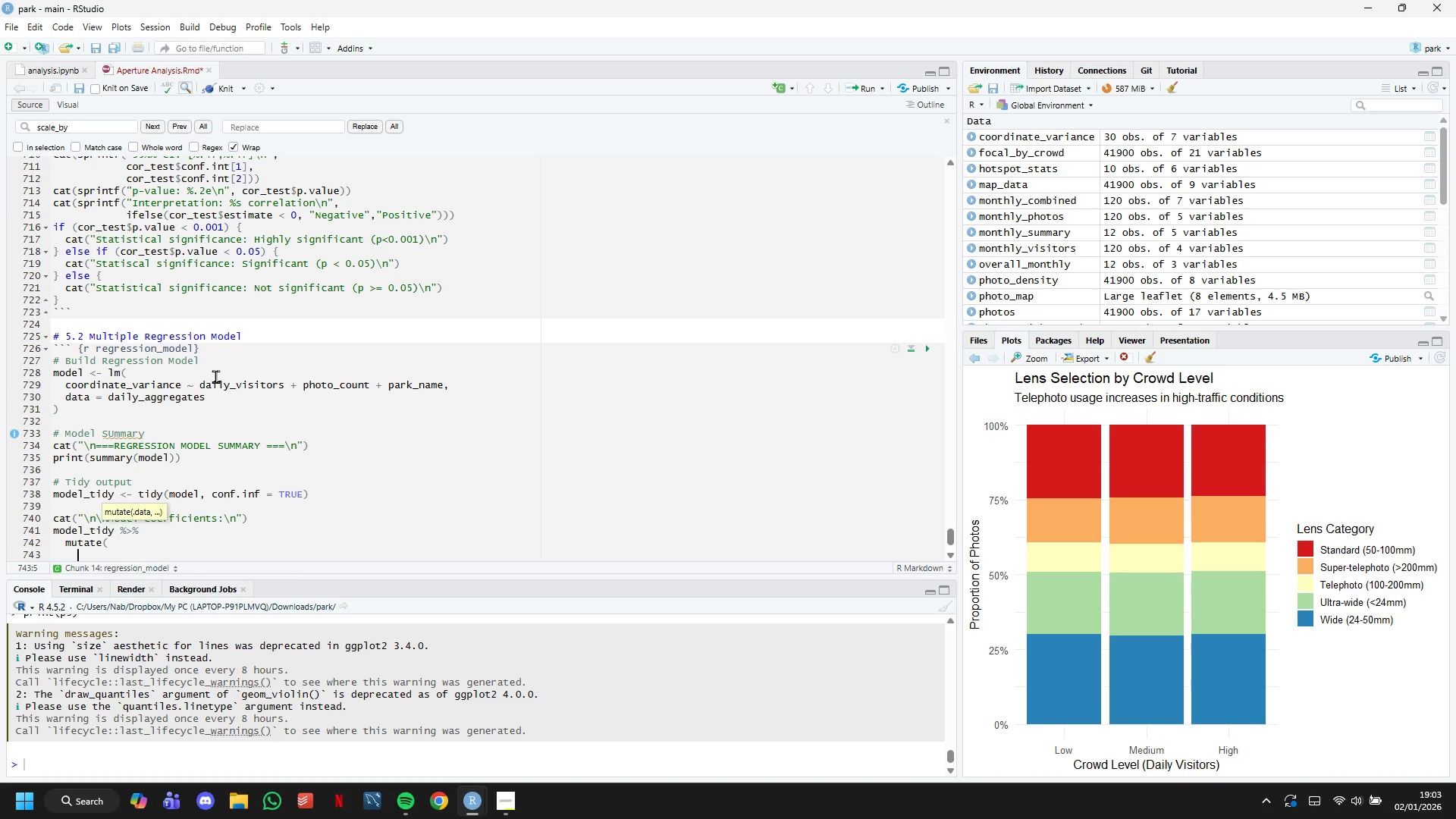 
type(ter,)
key(Backspace)
type(m = str)
 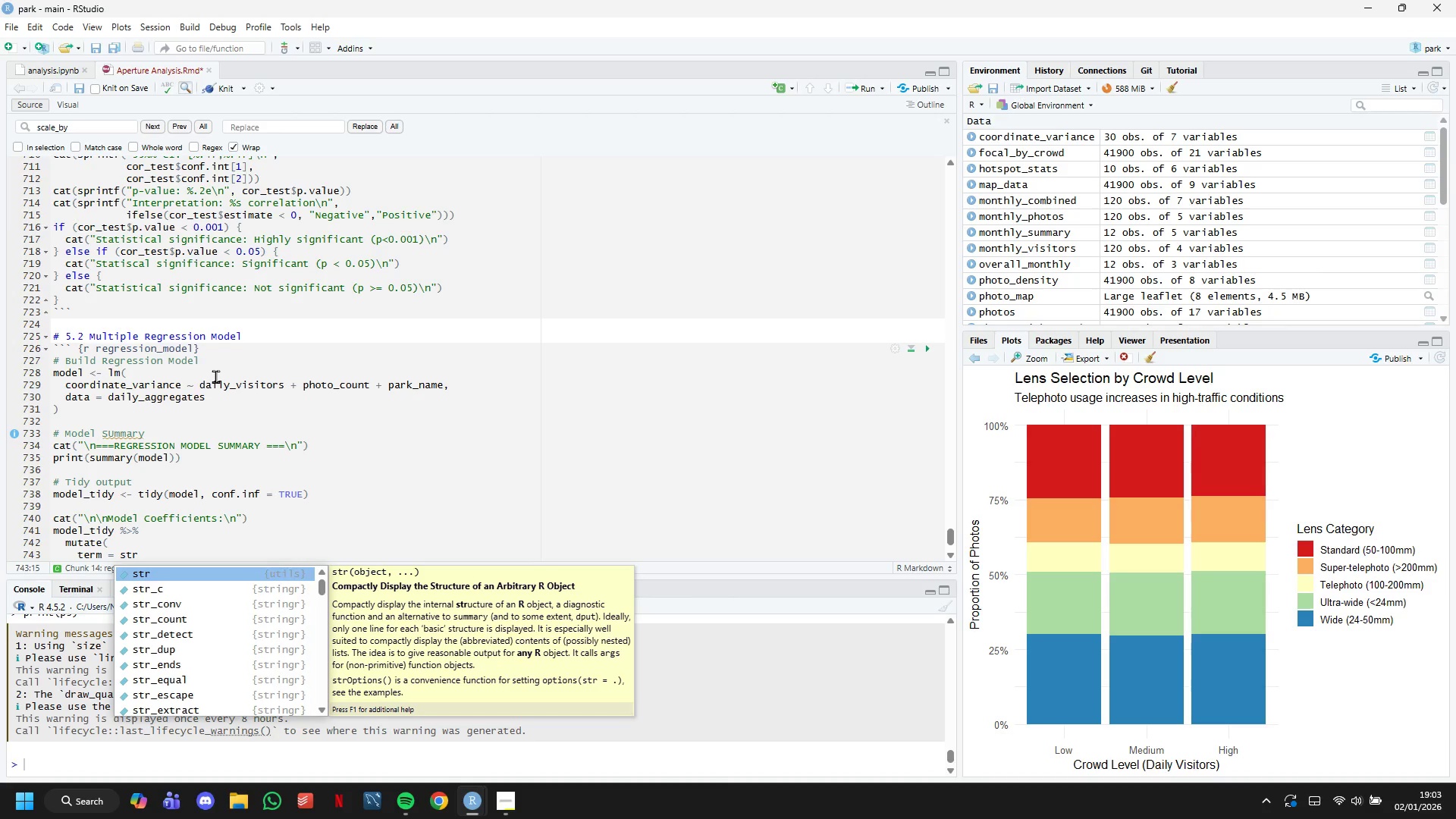 
type(_replace)
 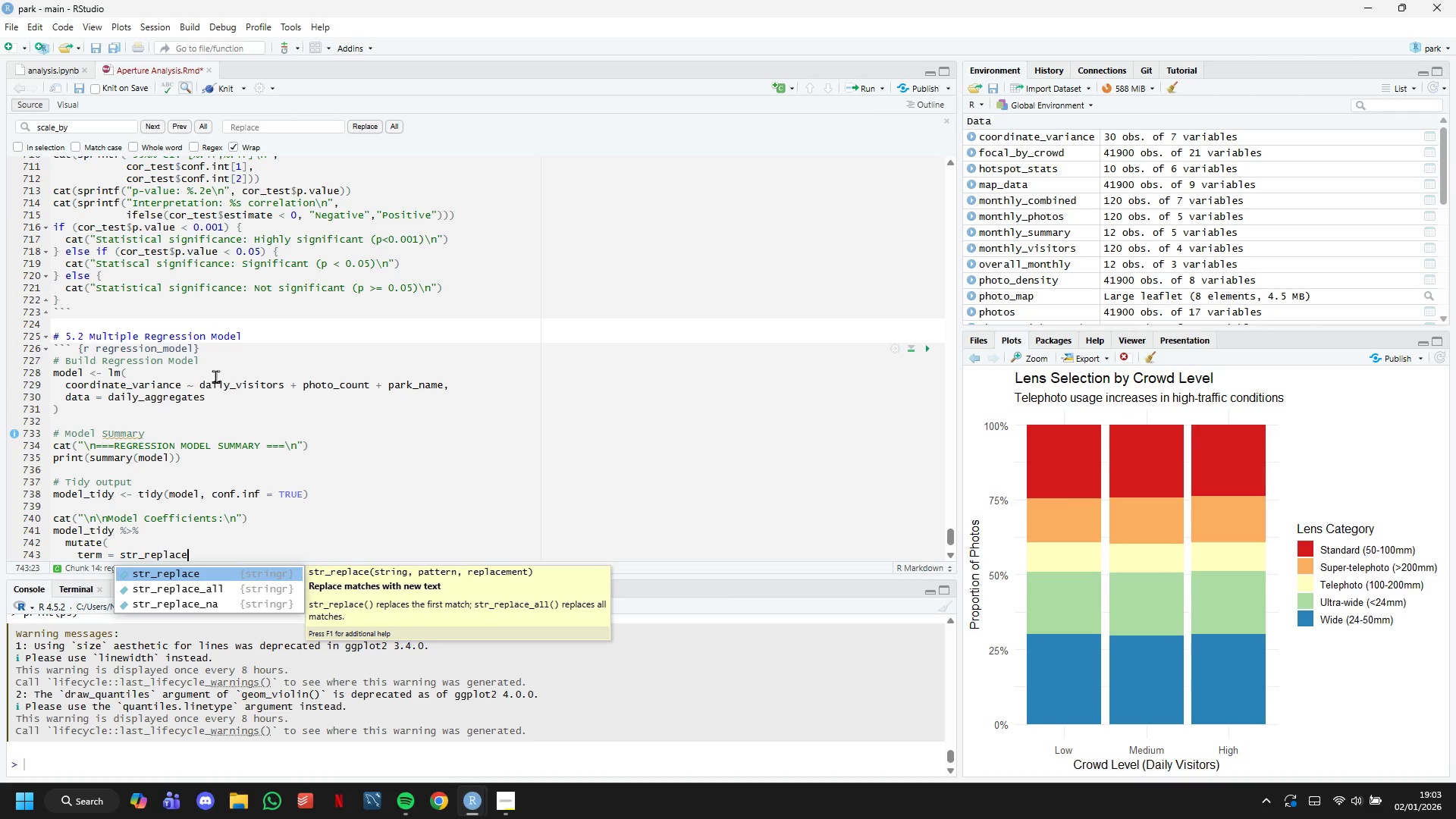 
scroll: coordinate [615, 481], scroll_direction: down, amount: 6.0
 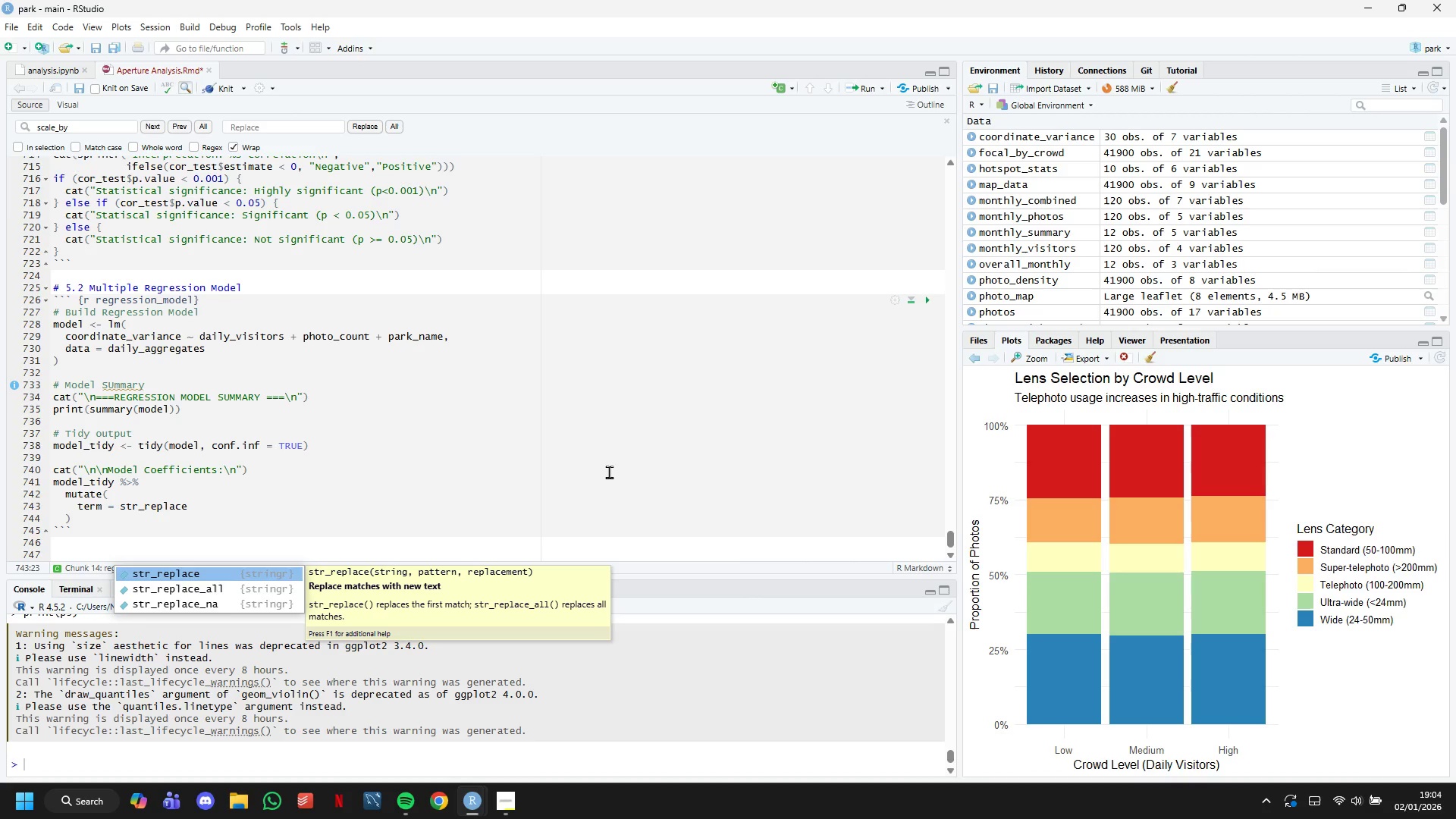 
type((term, "park_name)
 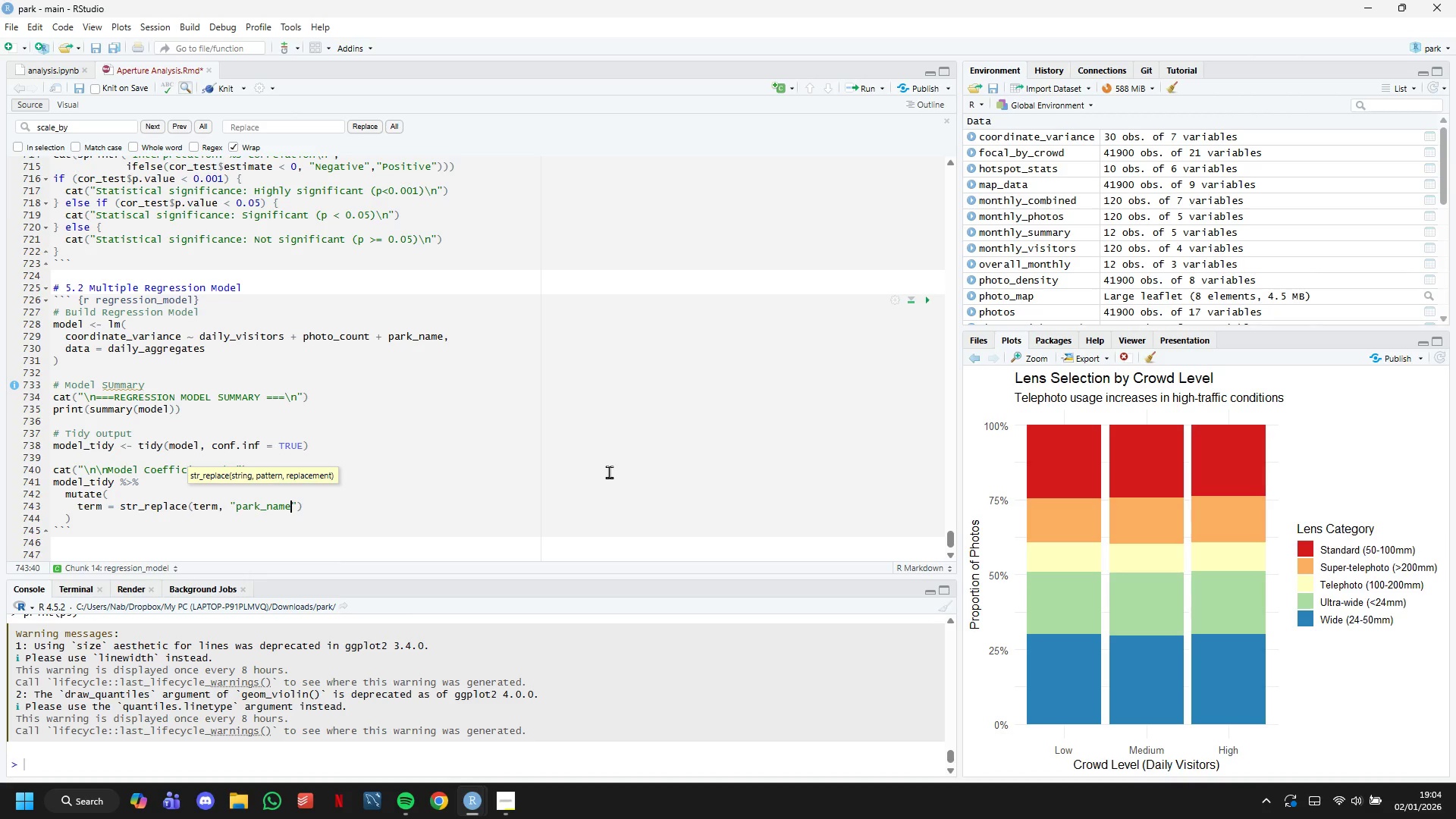 
wait(20.22)
 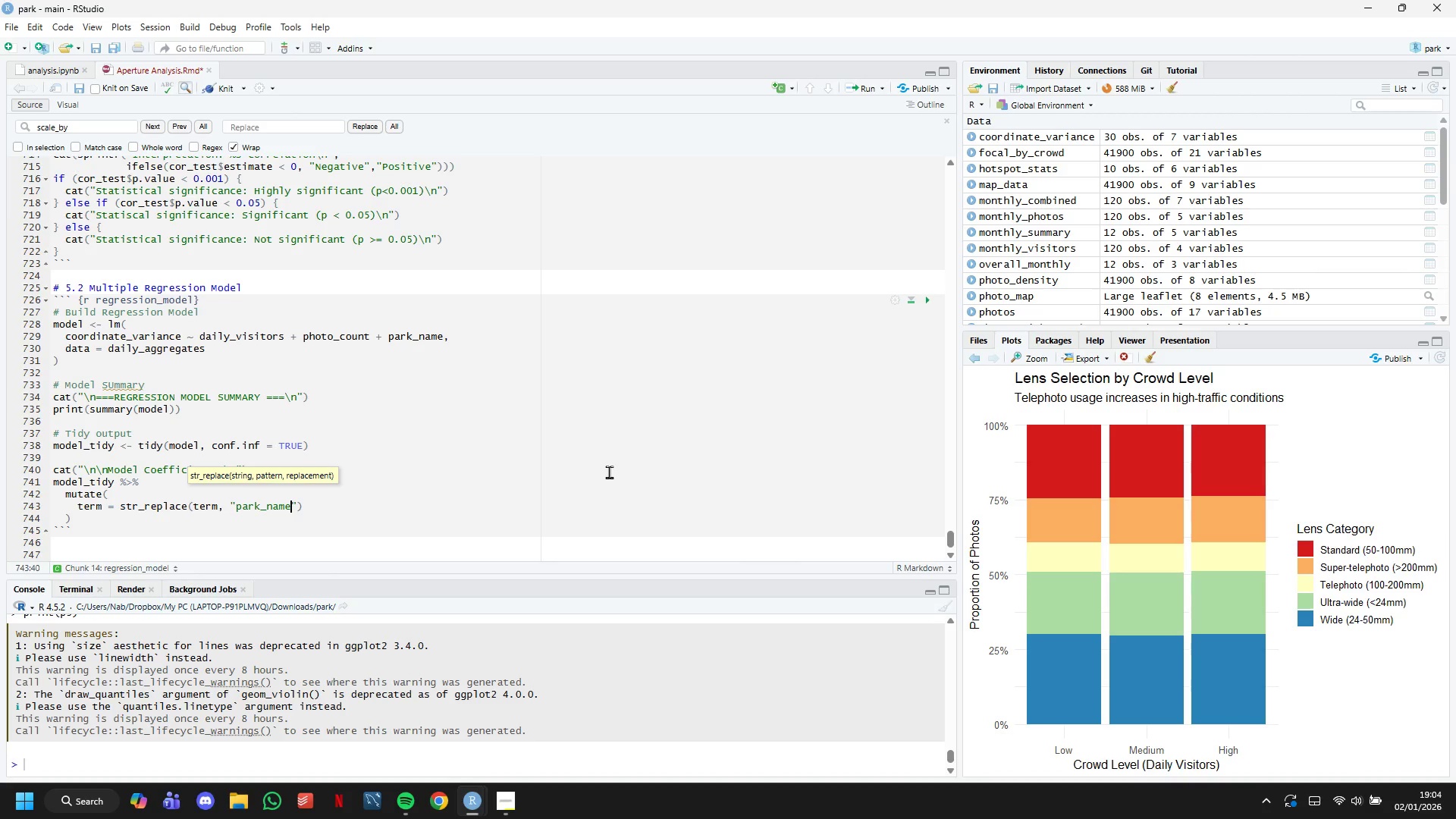 
key(ArrowRight)
 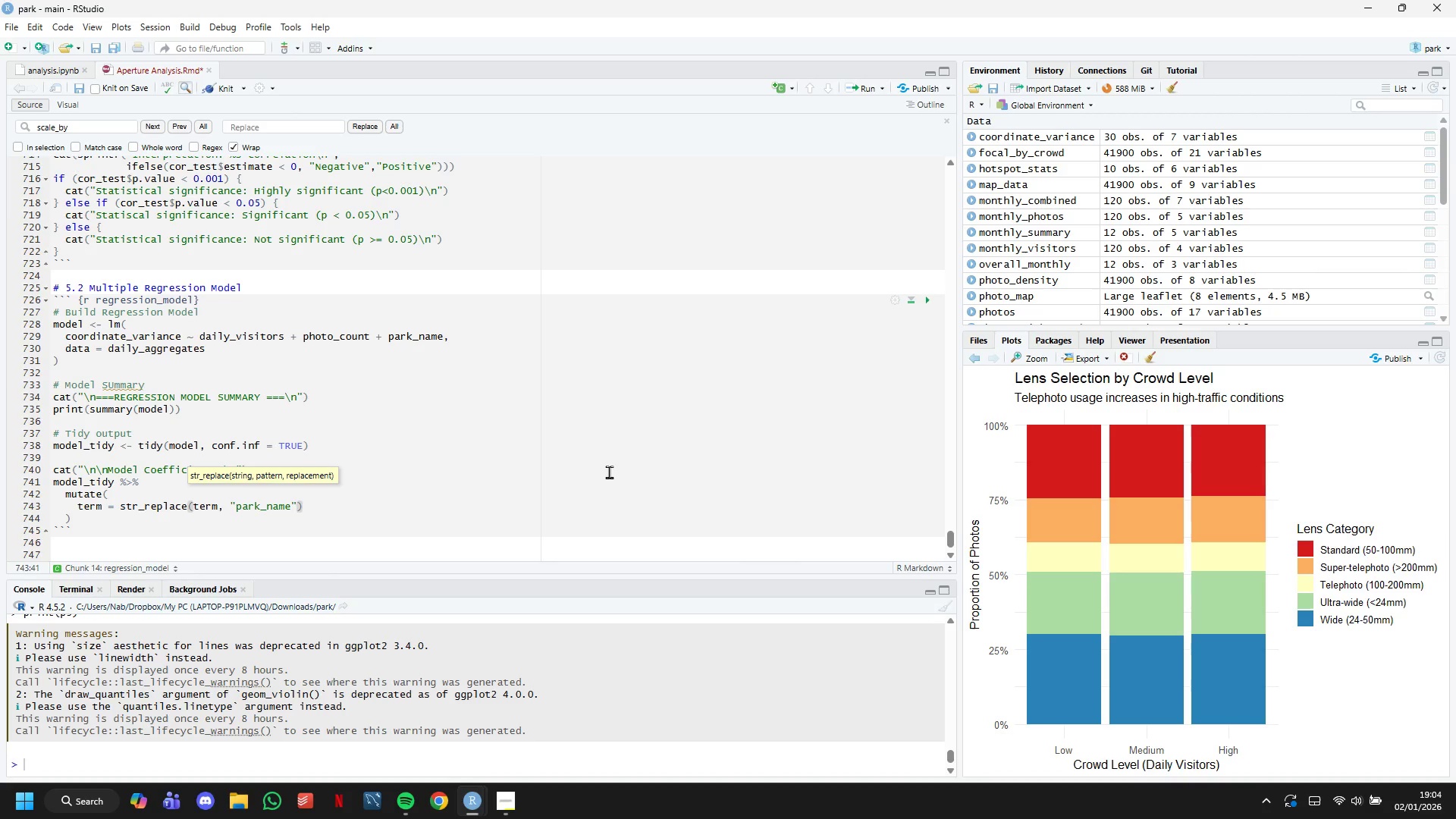 
type(,"Park;)
key(Backspace)
 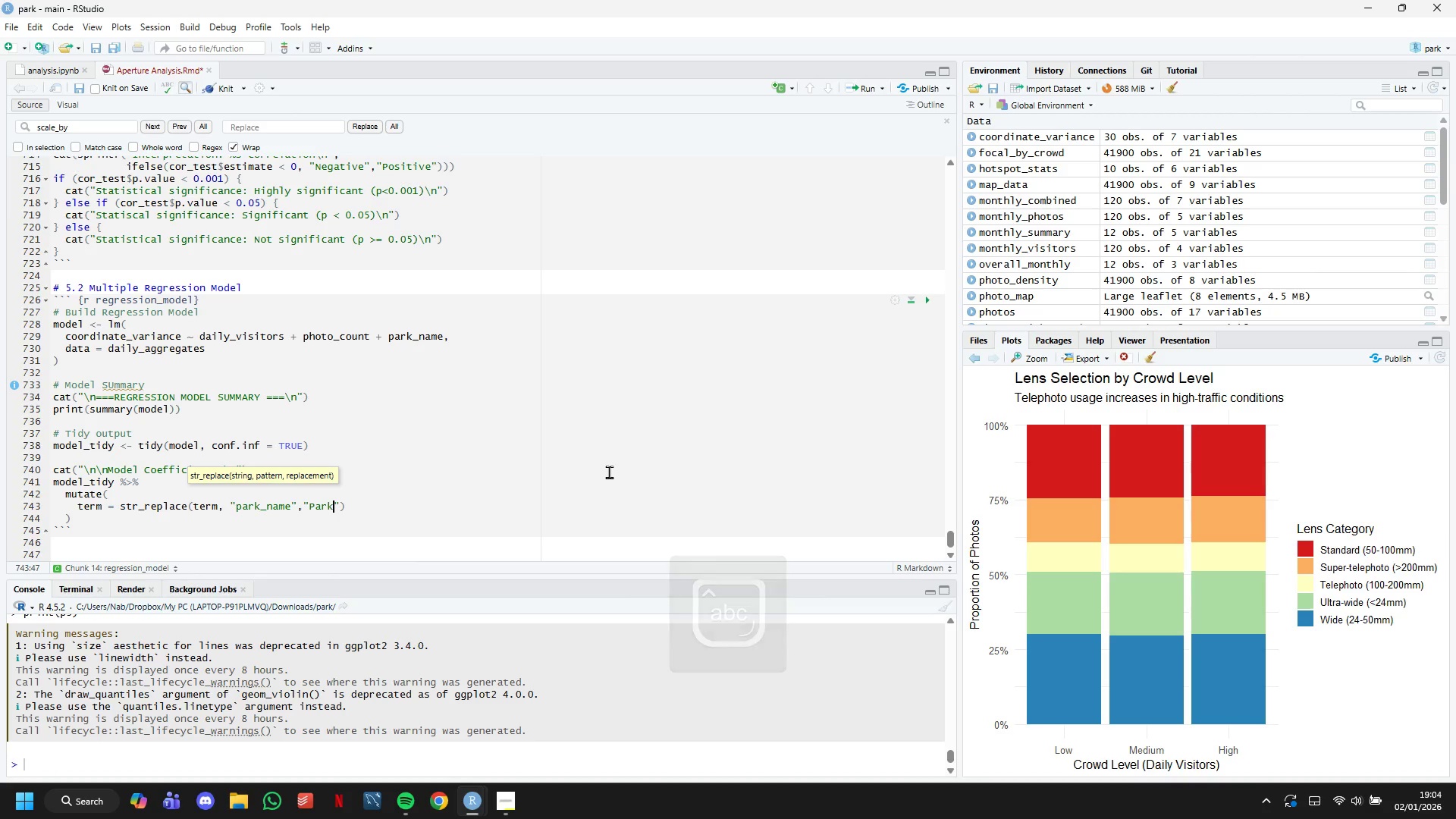 
 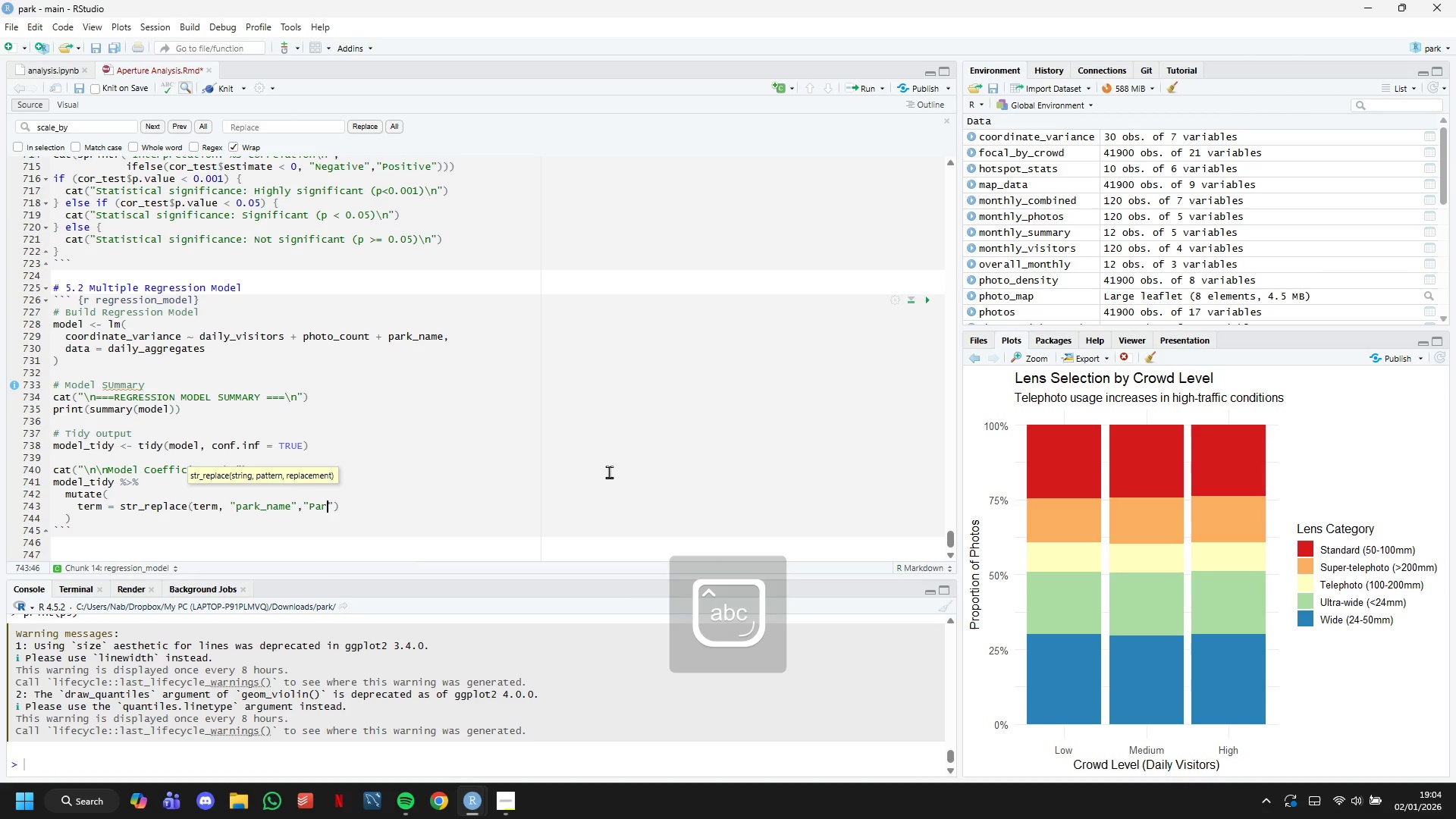 
hold_key(key=ArrowRight, duration=0.69)
 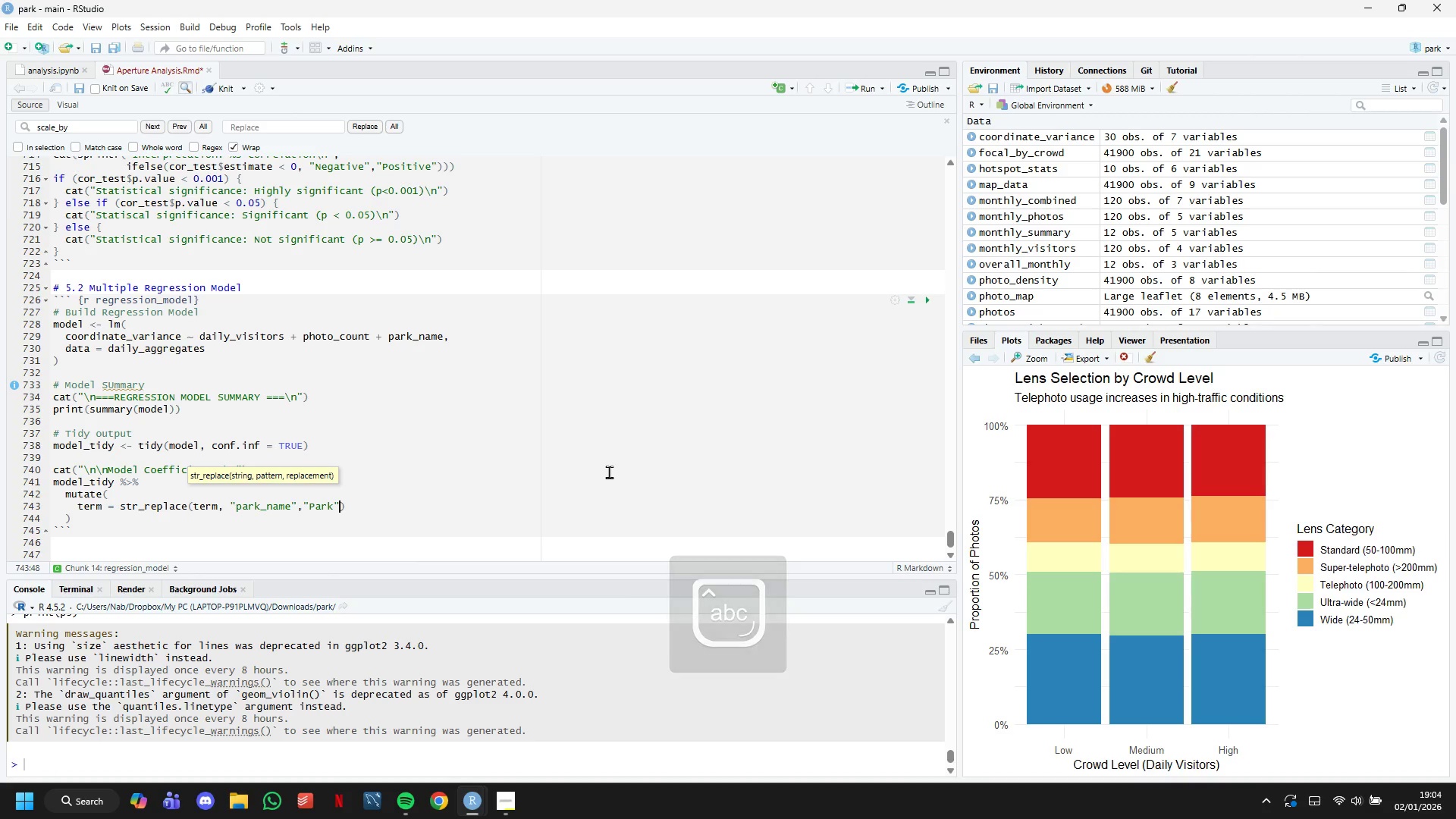 
key(ArrowLeft)
 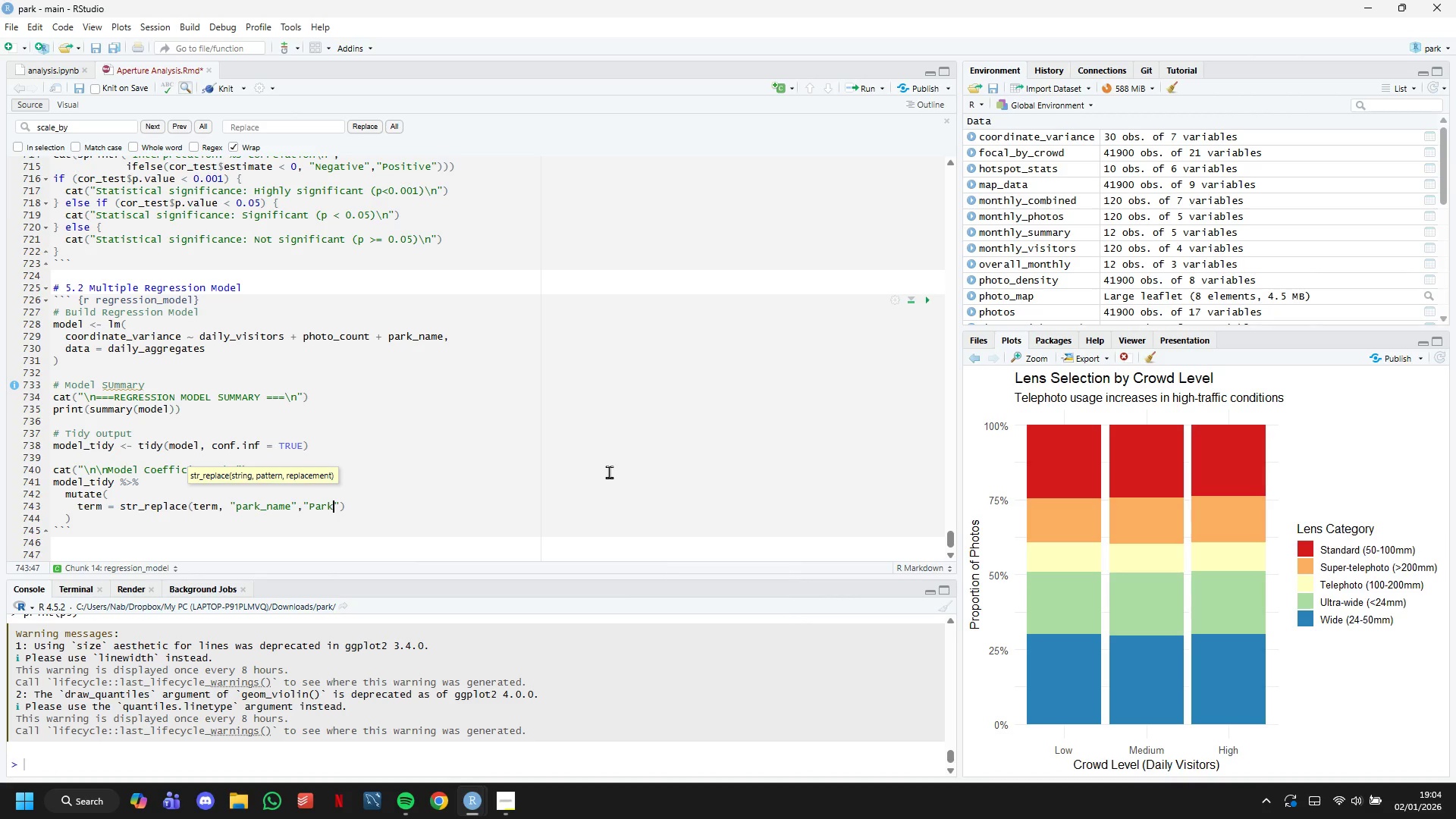 
key(Shift+Semicolon)
 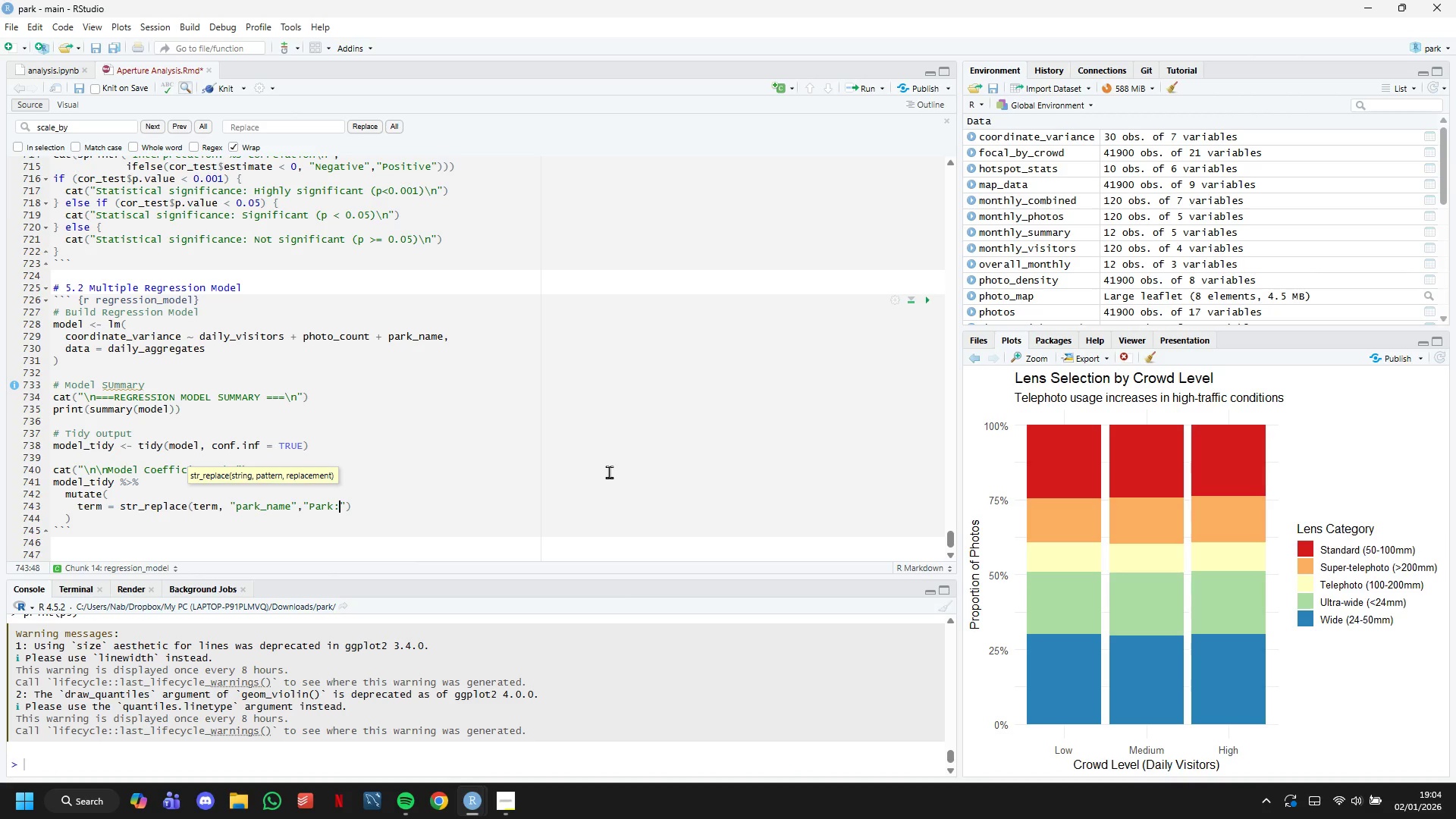 
key(Space)
 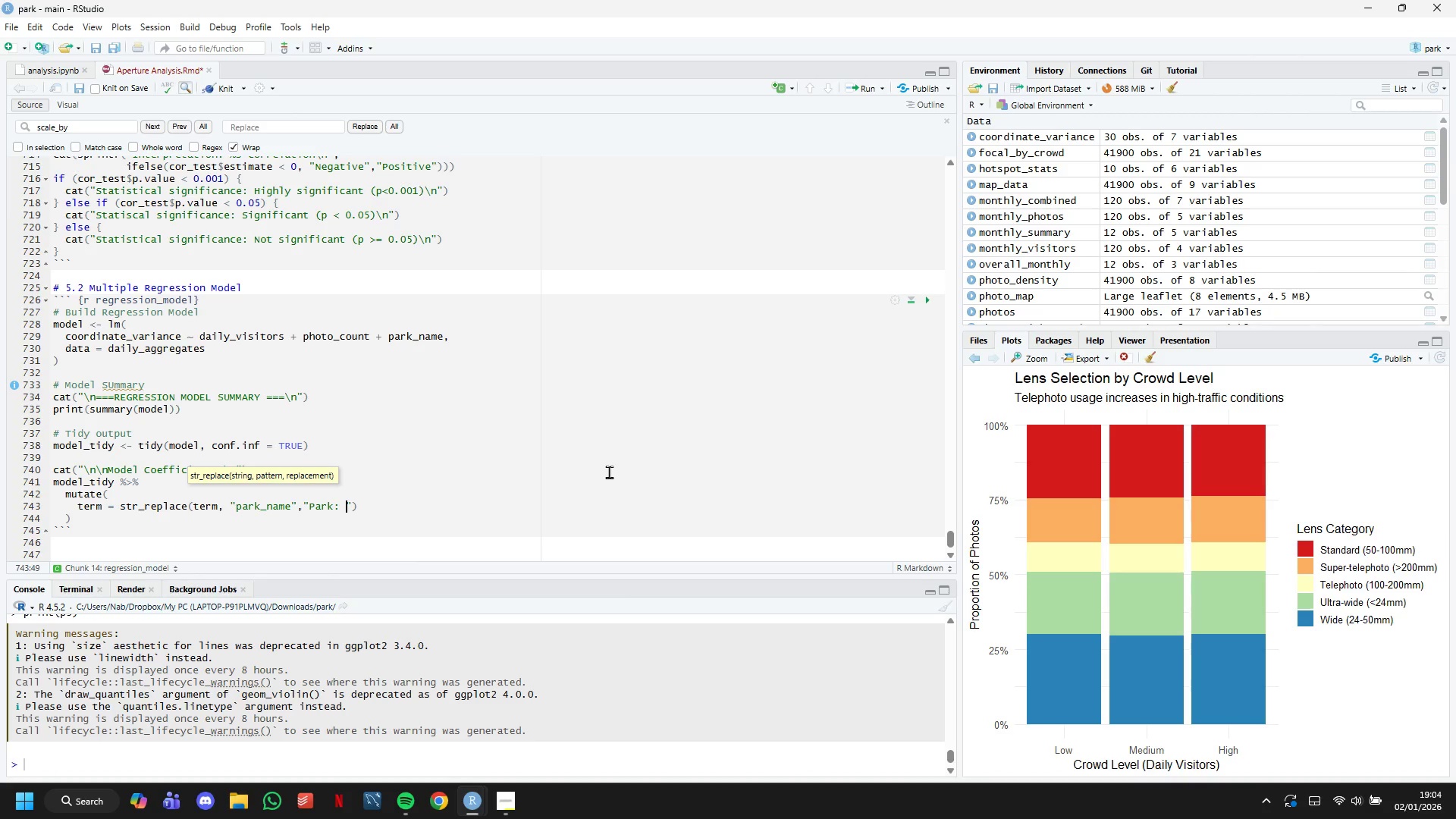 
key(ArrowRight)
 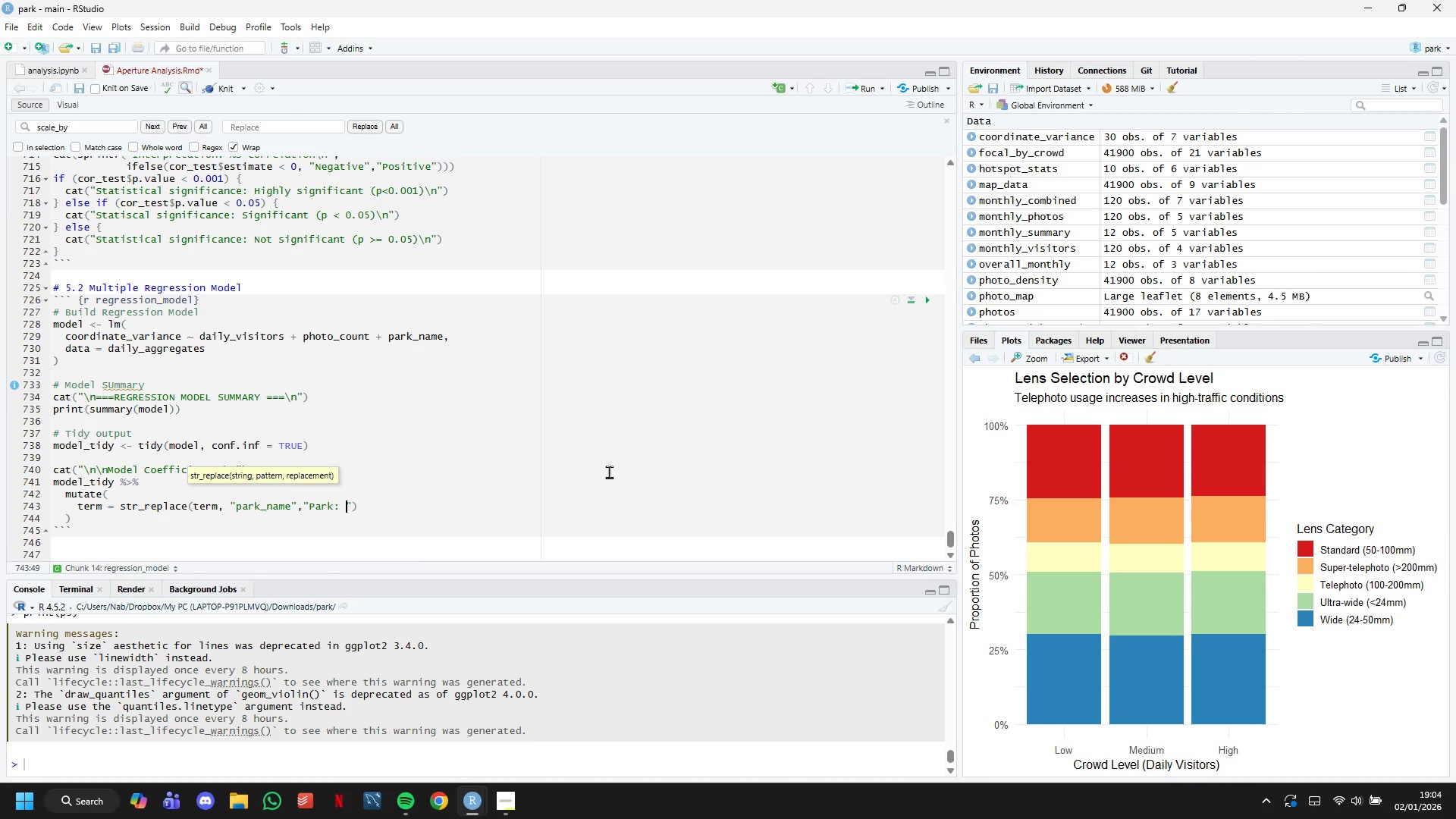 
key(ArrowRight)
 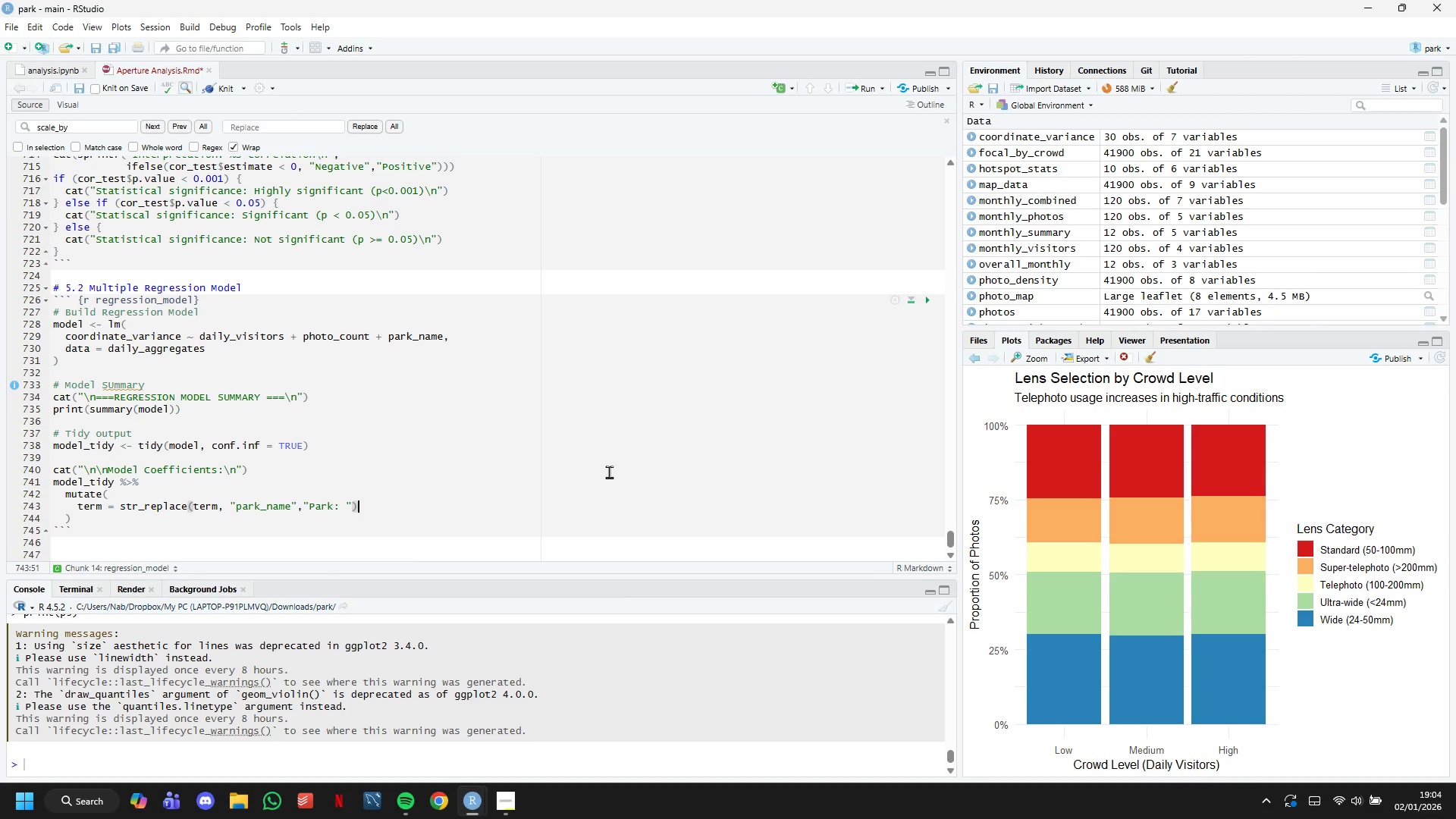 
key(Comma)
 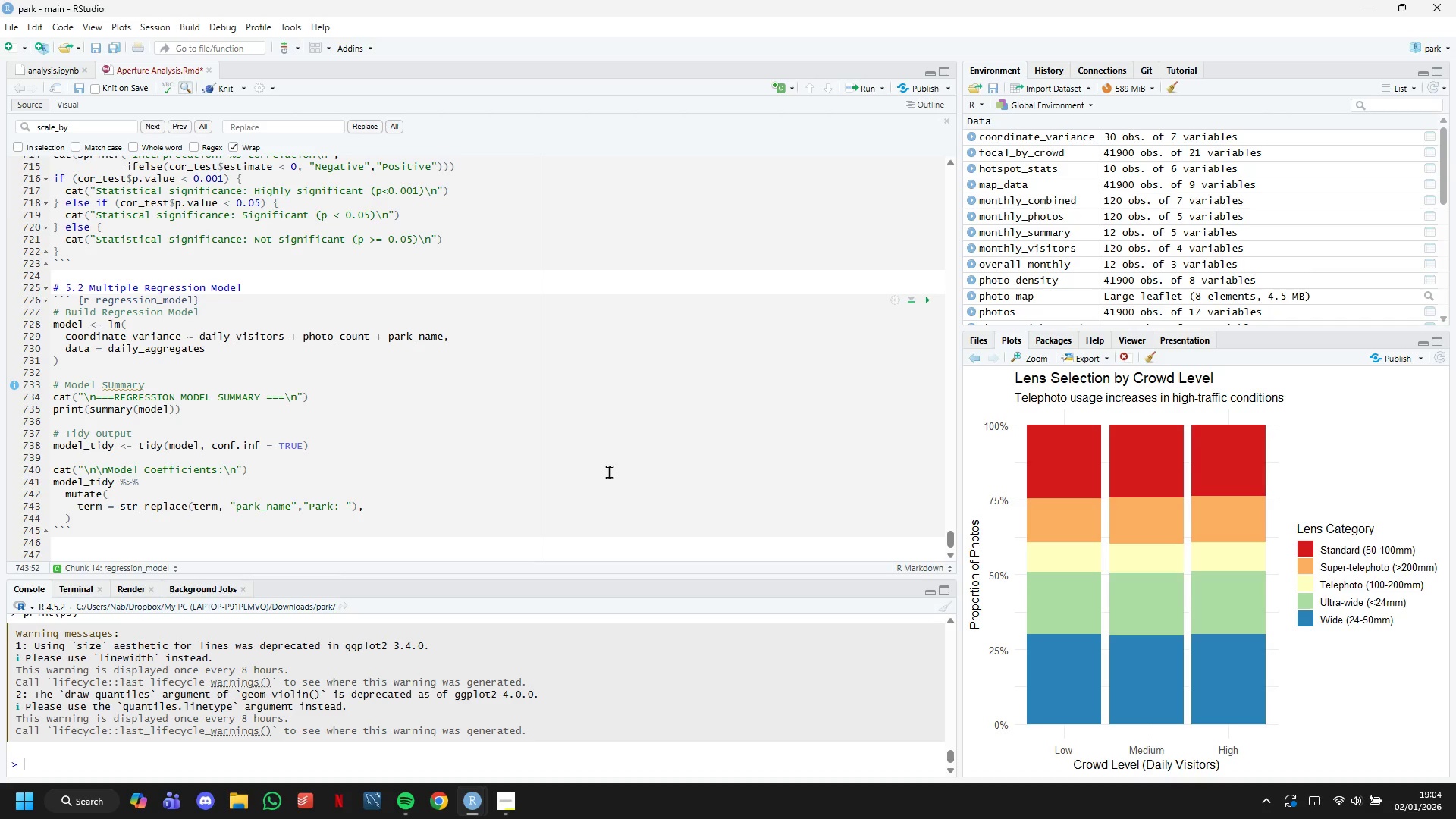 
key(Enter)
 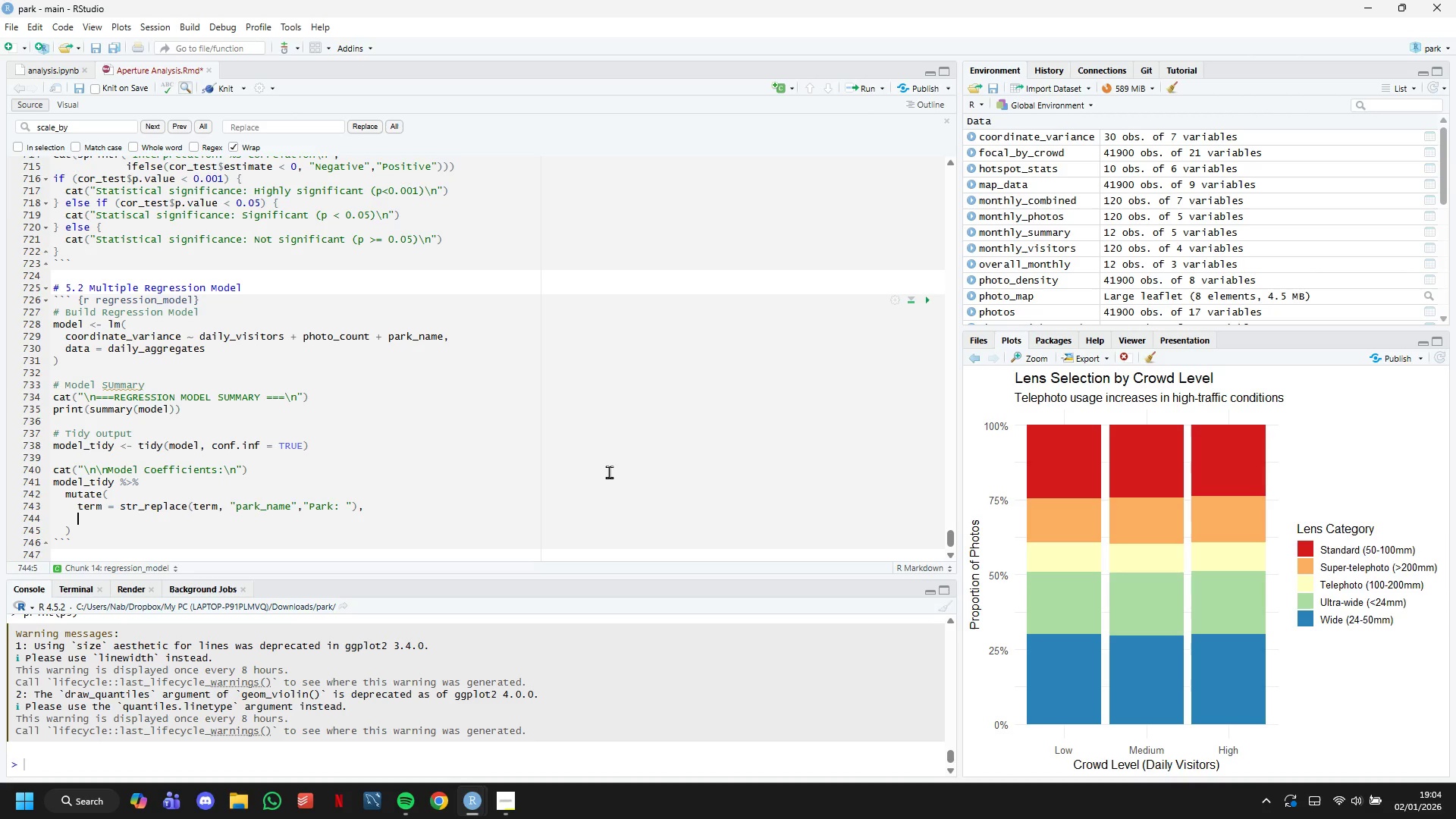 
type(across(whete)
key(Backspace)
key(Backspace)
type(re)
 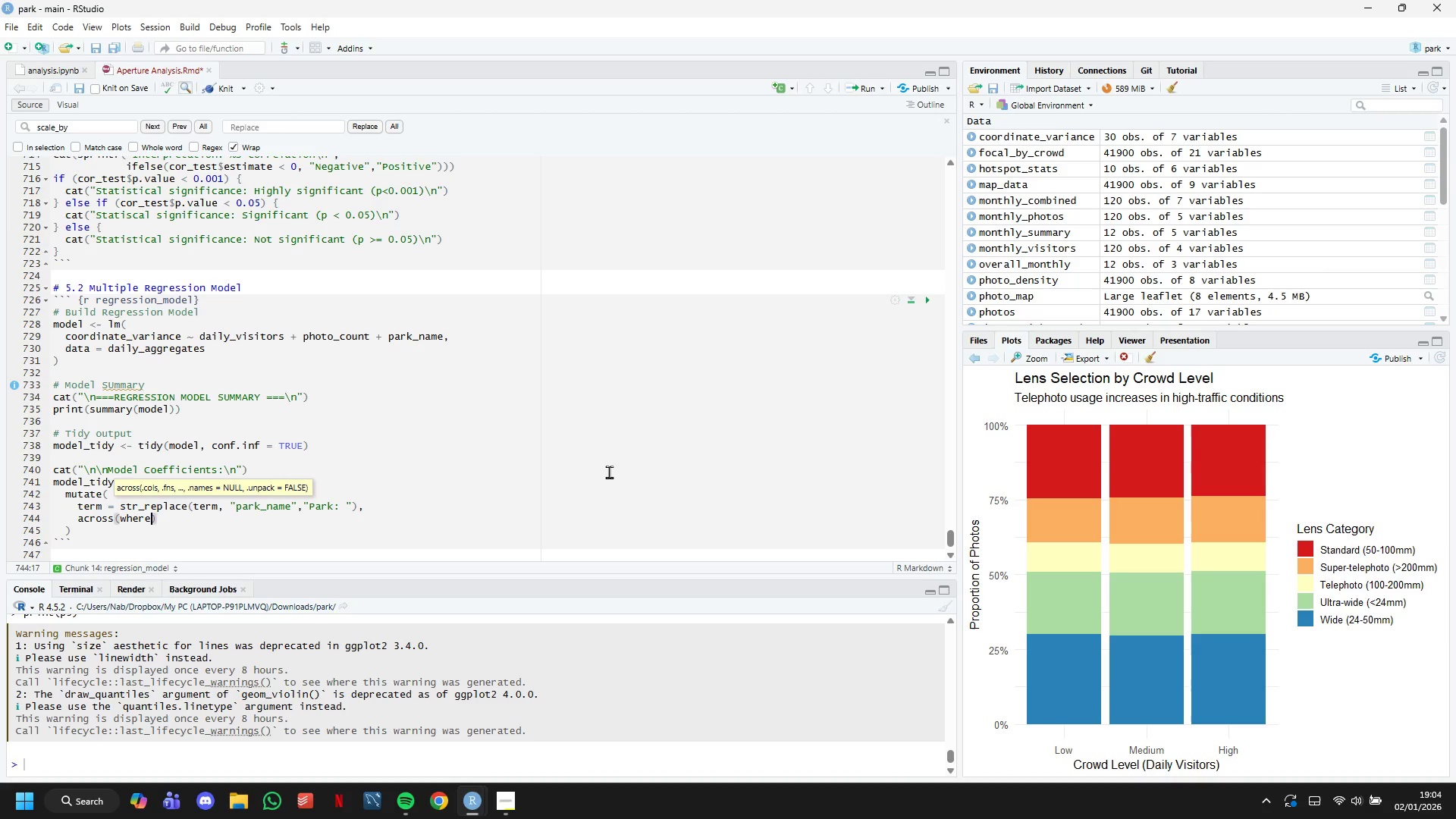 
wait(14.3)
 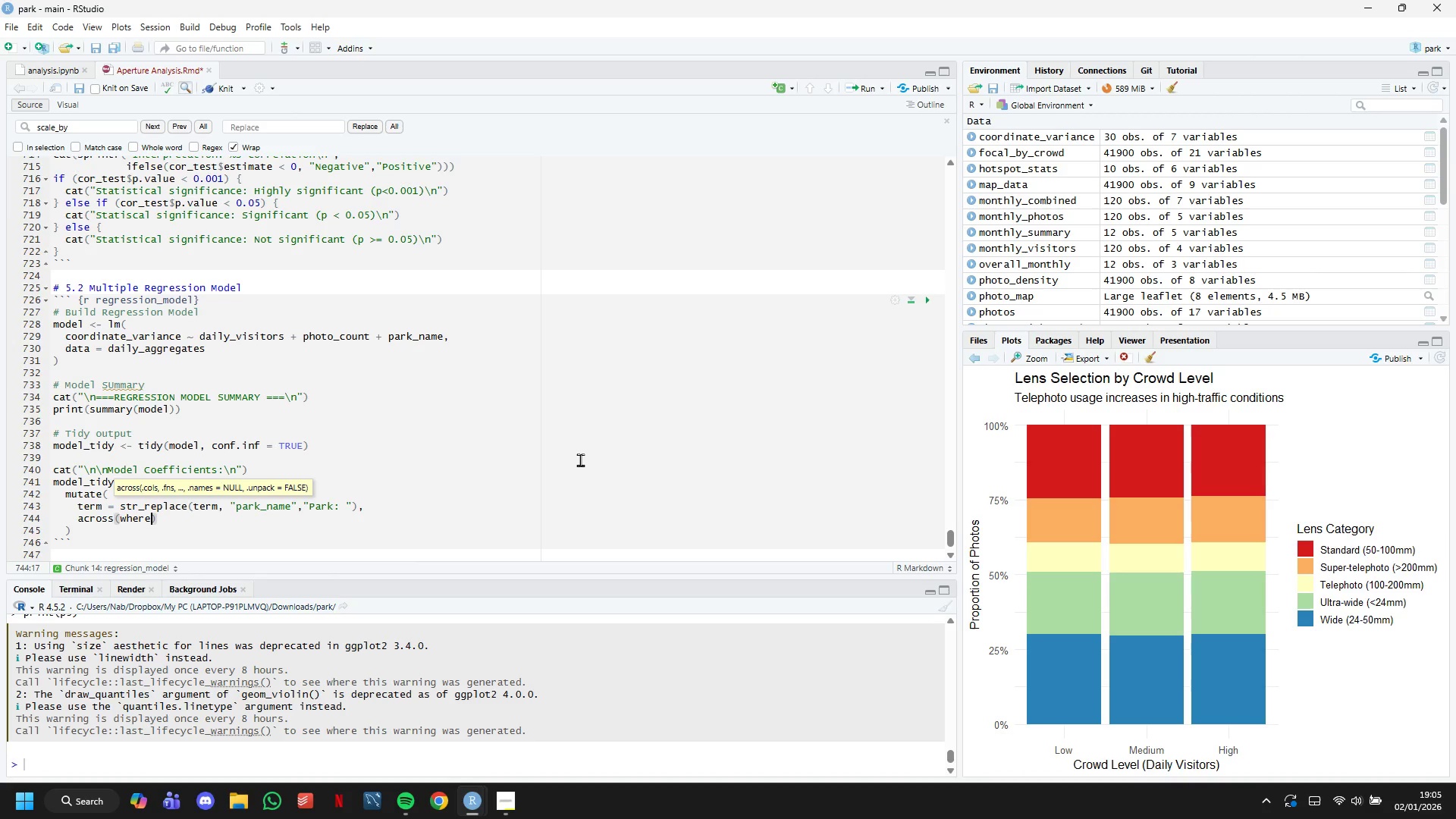 
type((is.numeric)
 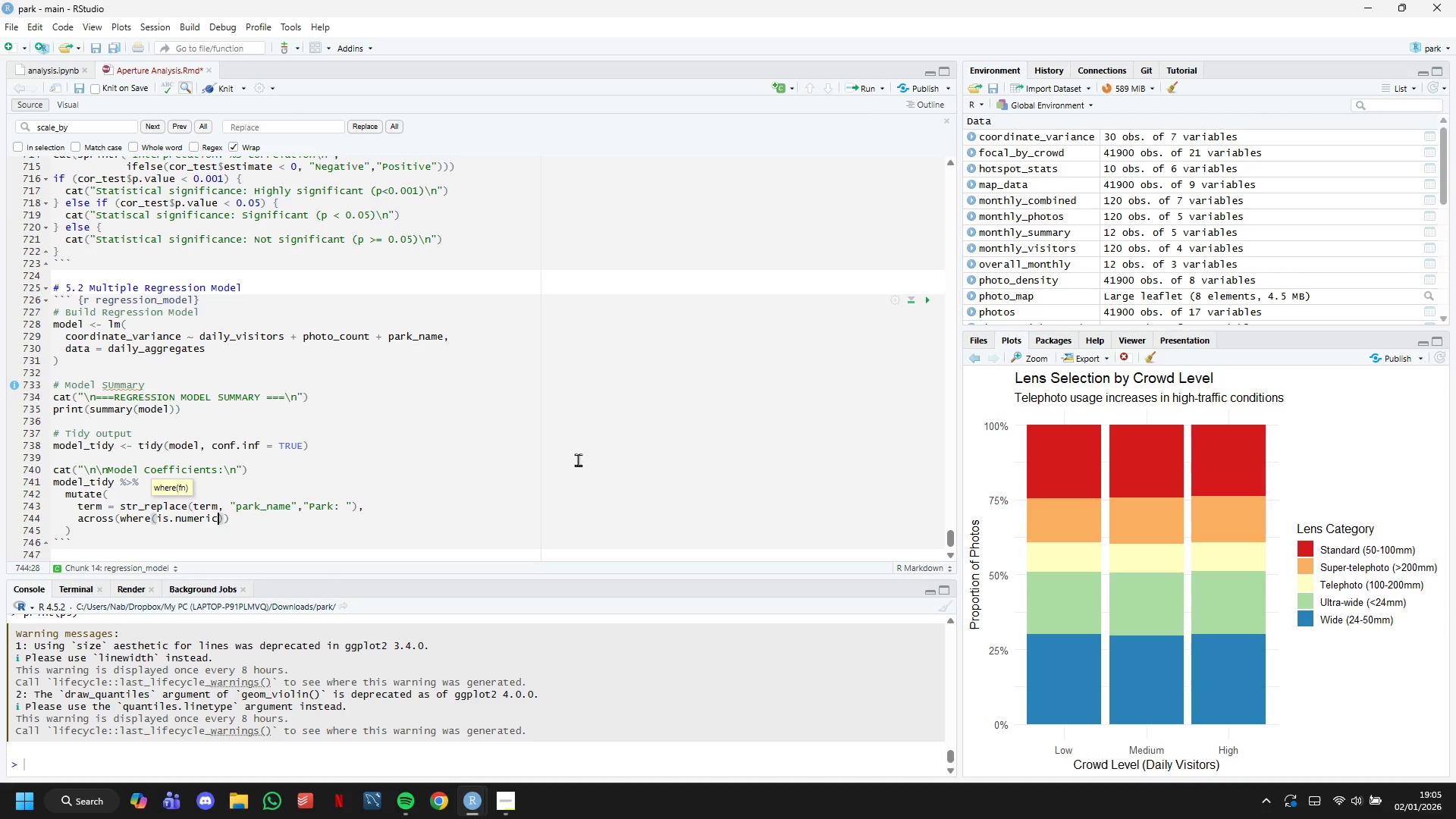 
left_click([518, 795])
 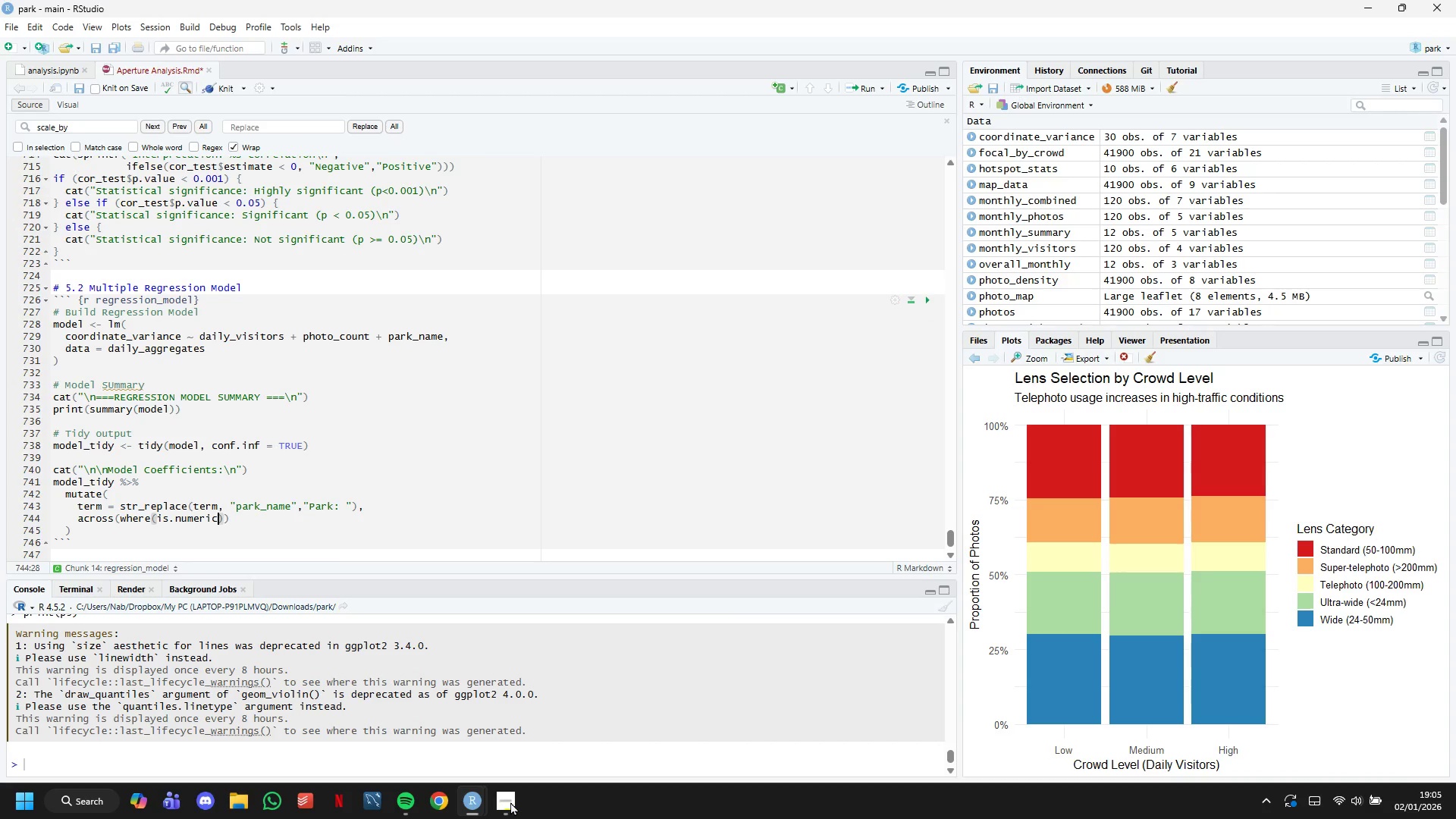 
wait(5.73)
 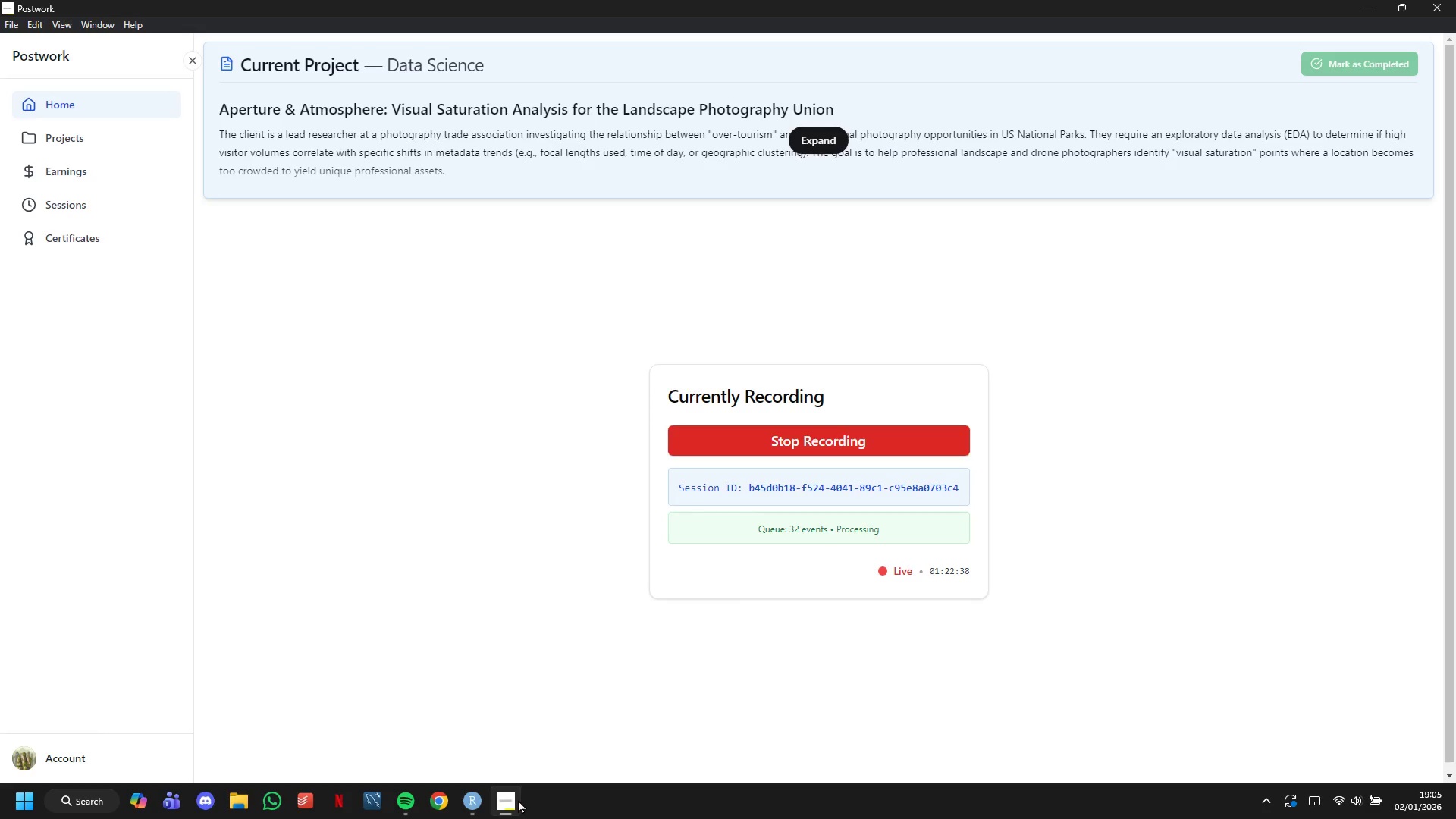 
key(ArrowRight)
 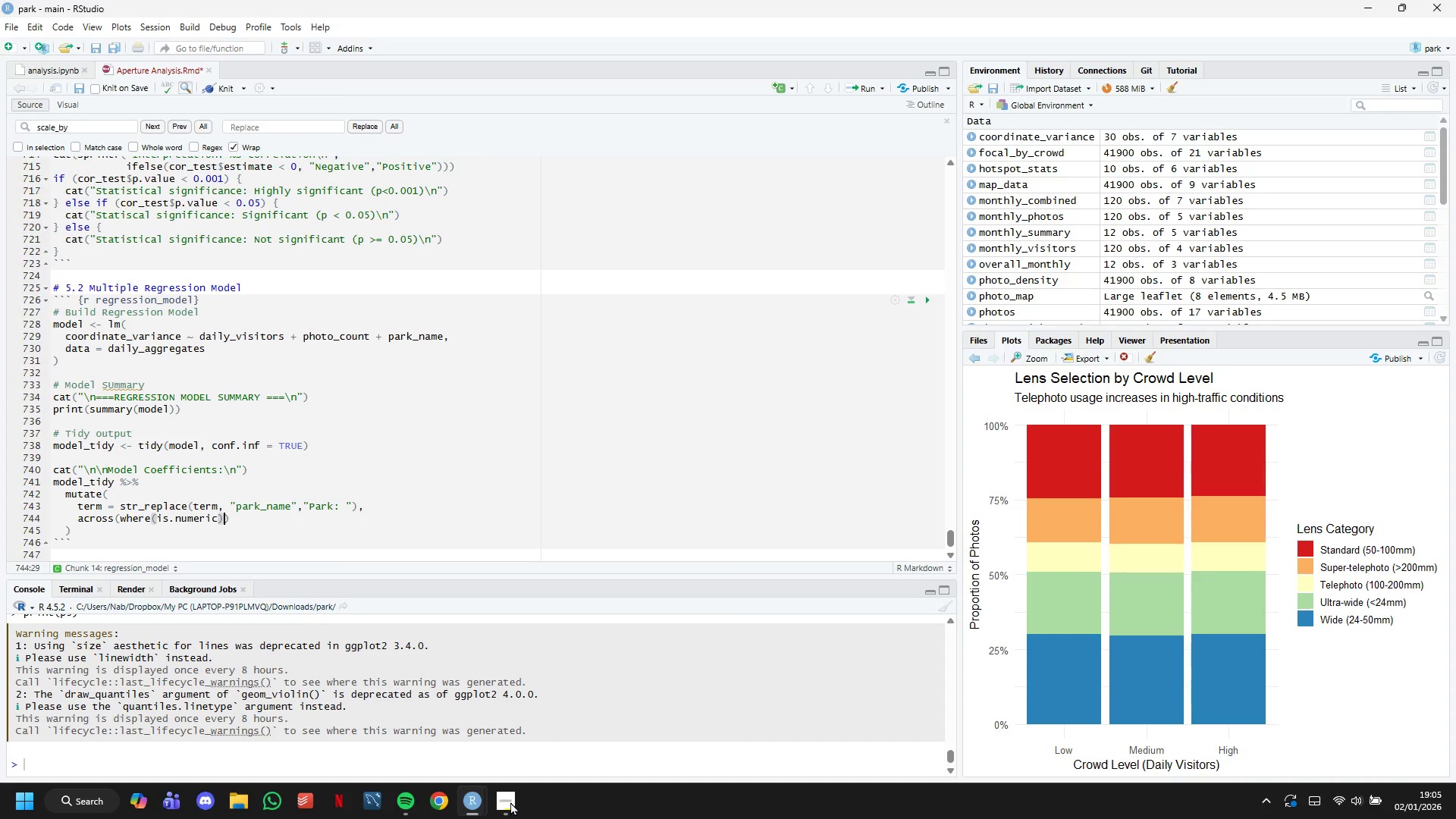 
type(,~round(.,4)
 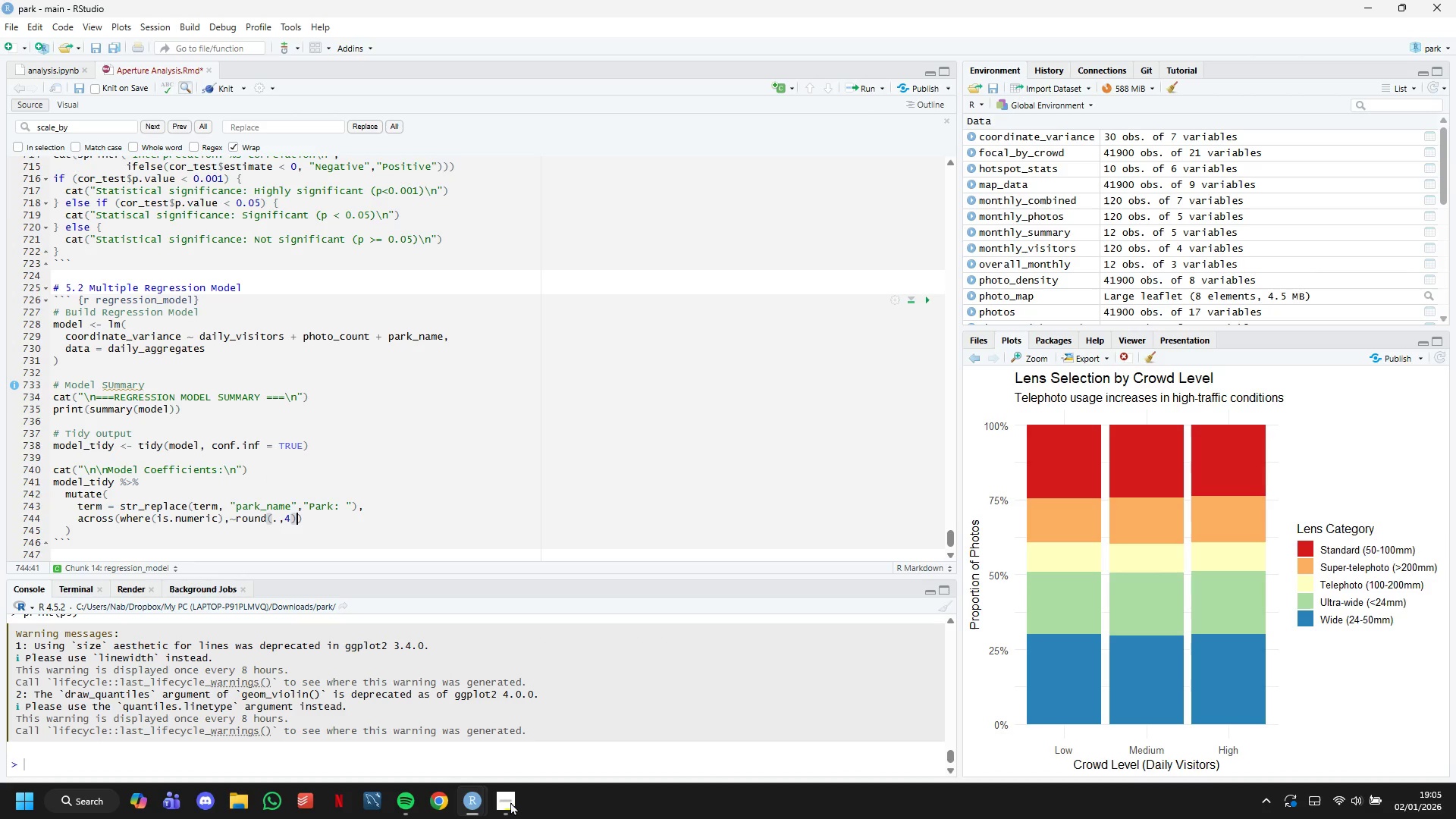 
key(ArrowRight)
 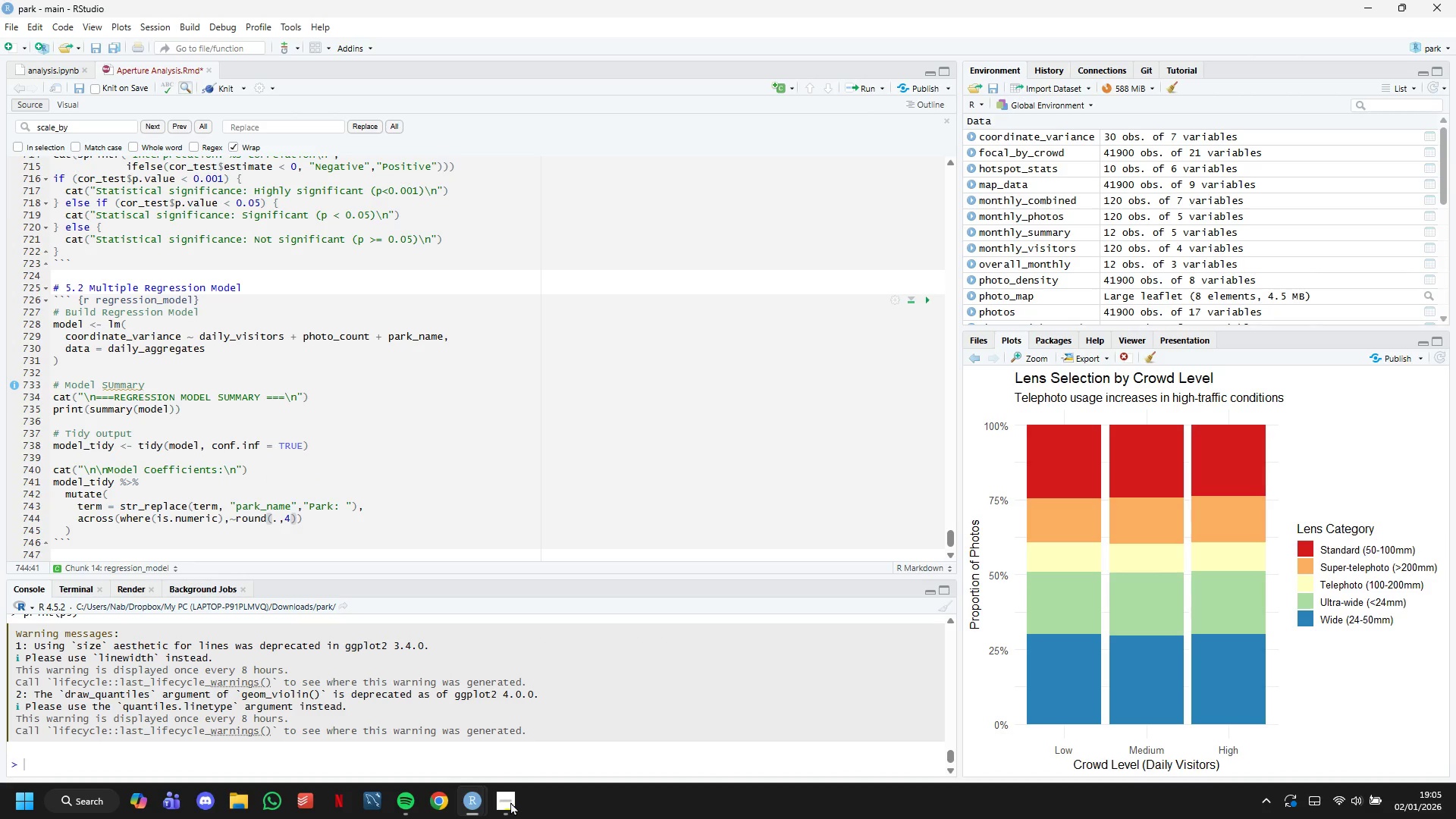 
key(ArrowRight)
 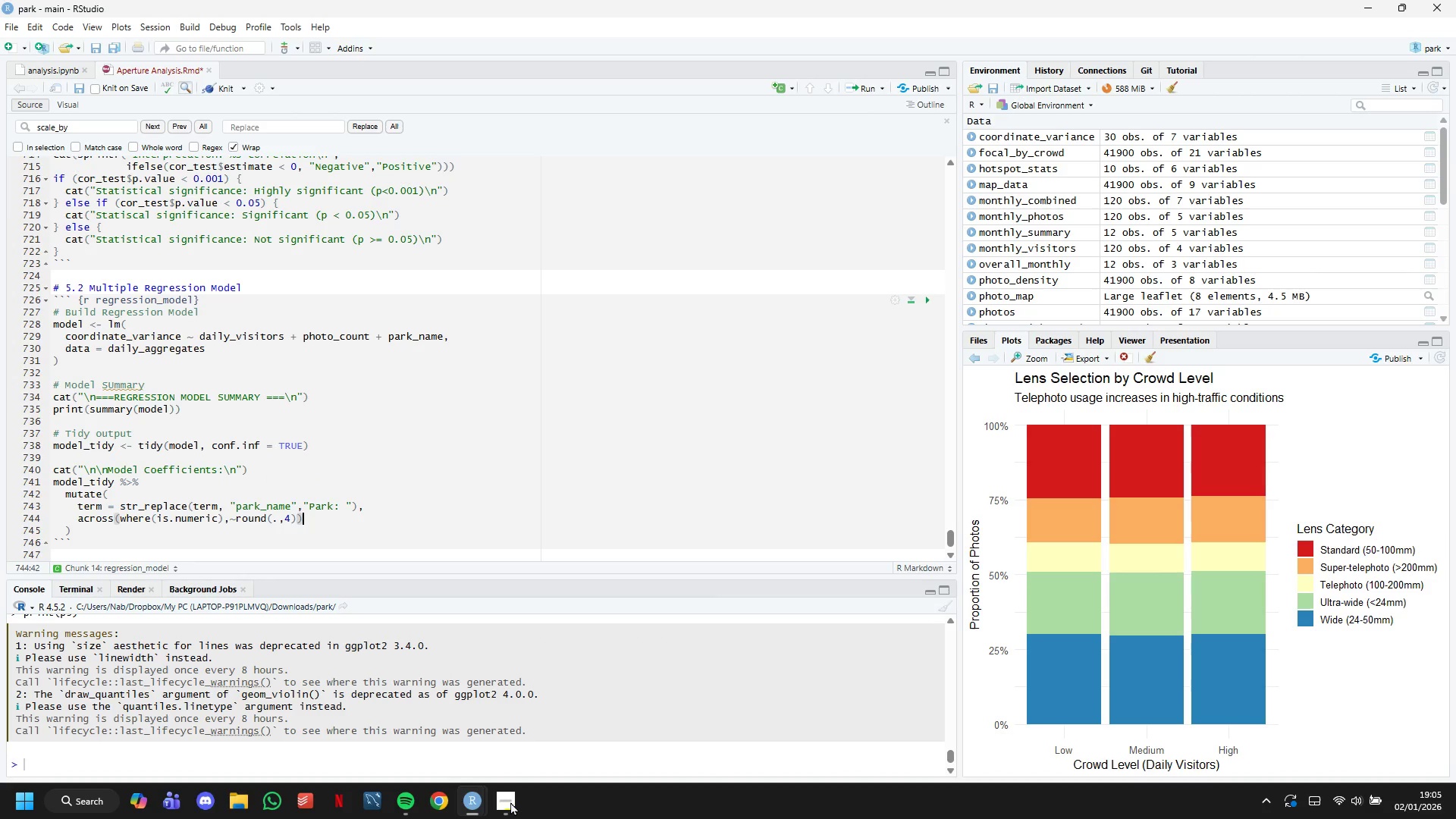 
key(ArrowDown)
 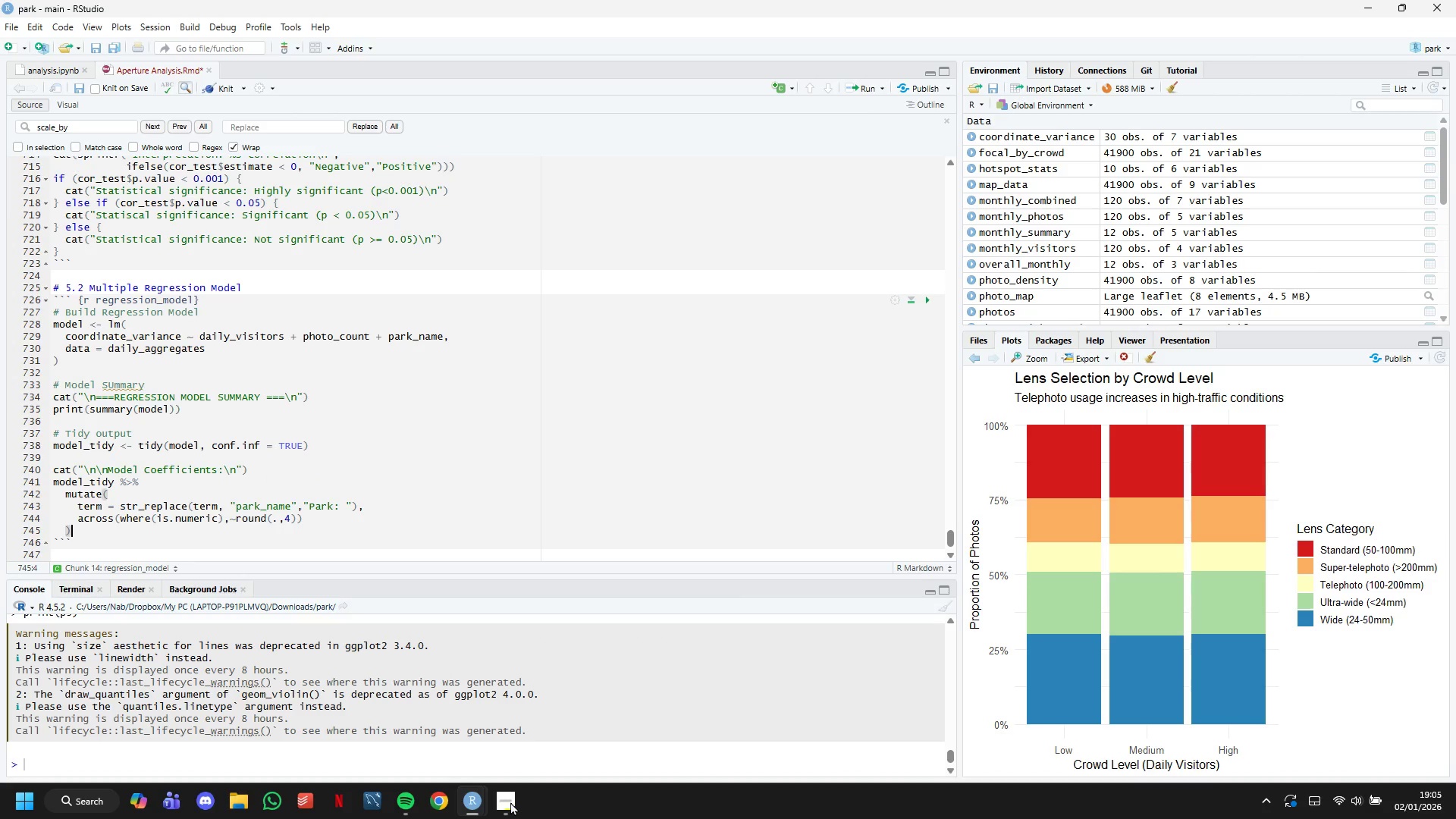 
key(Space)
 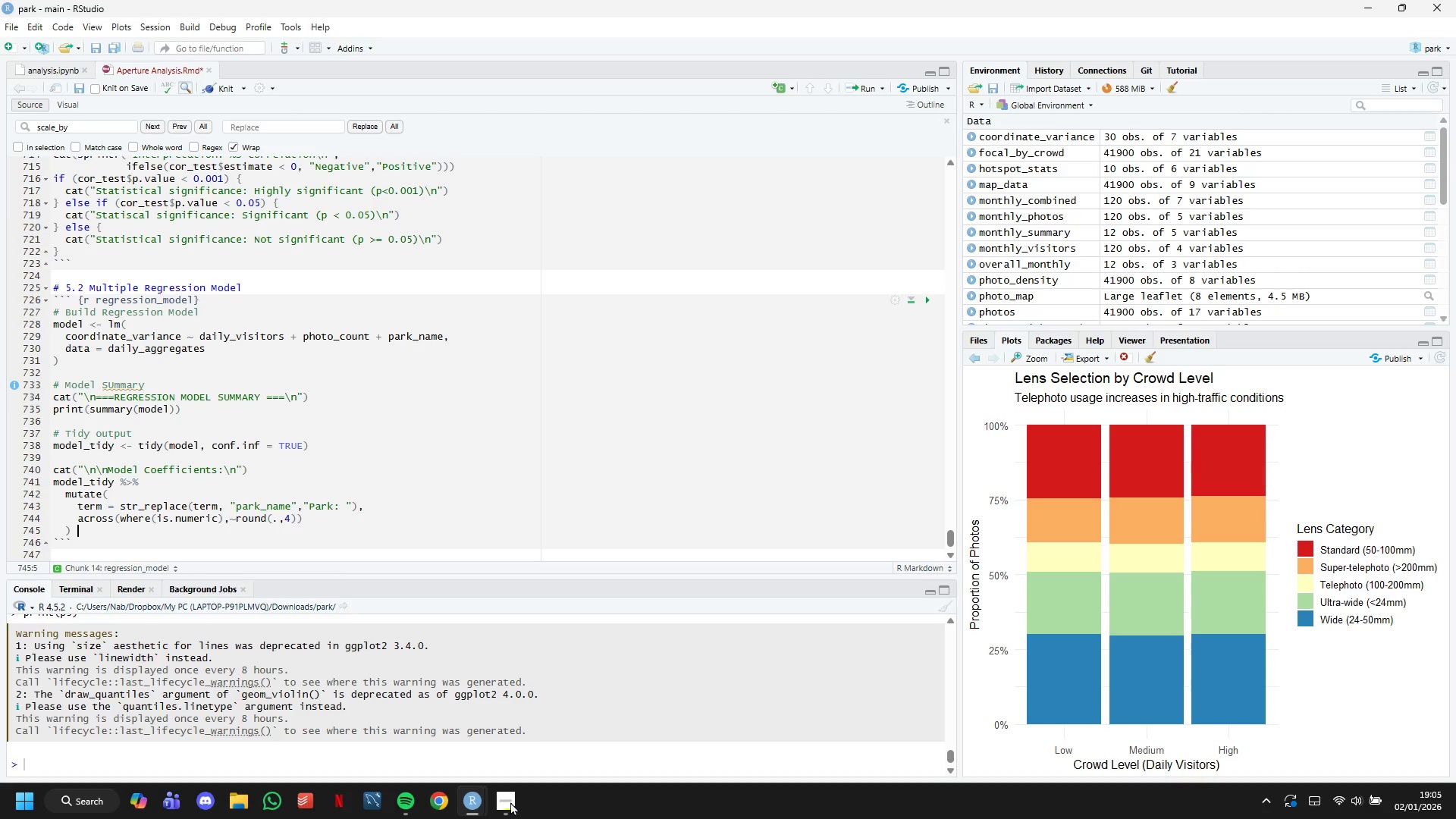 
key(Shift+5)
 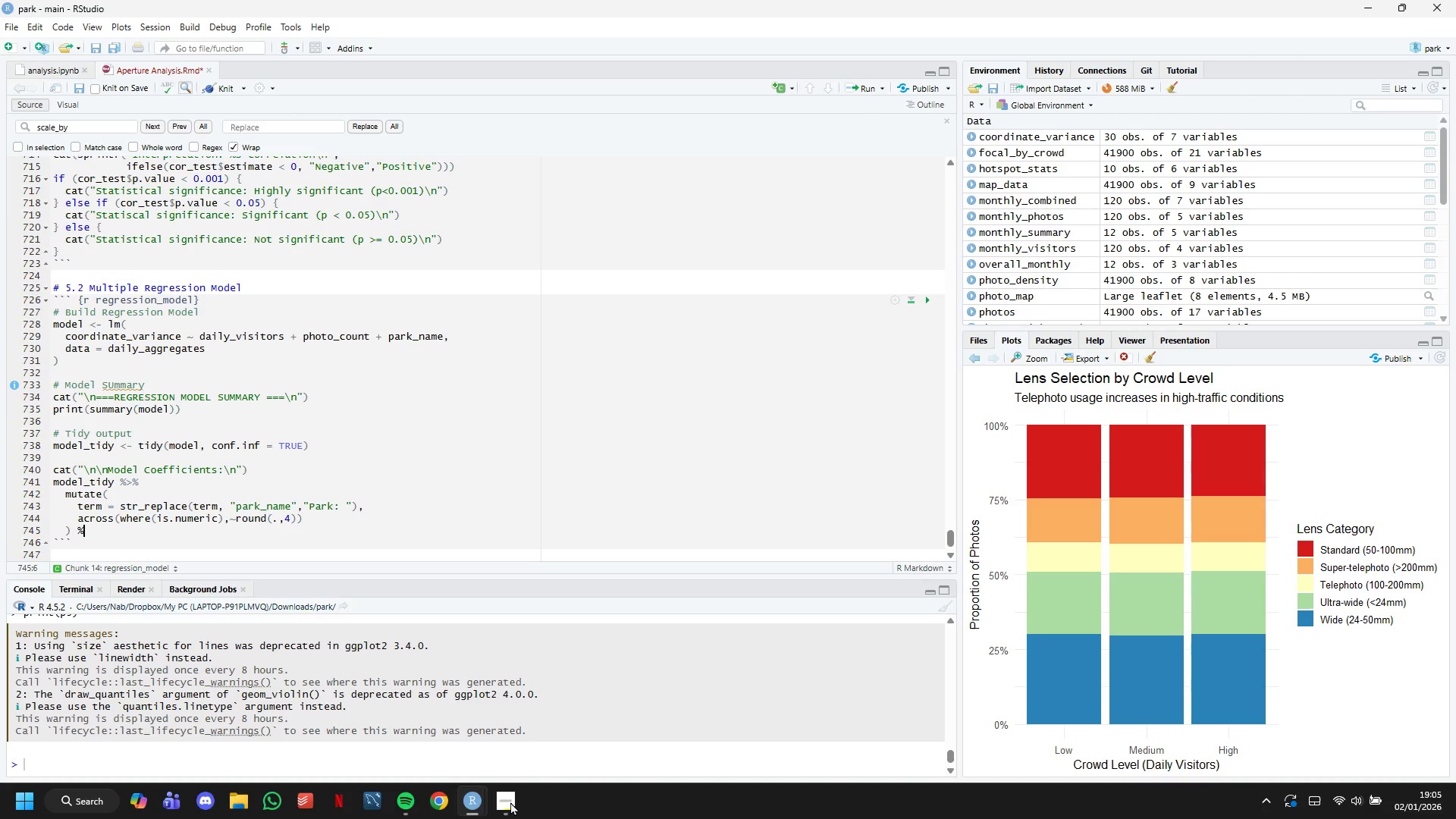 
key(Shift+Period)
 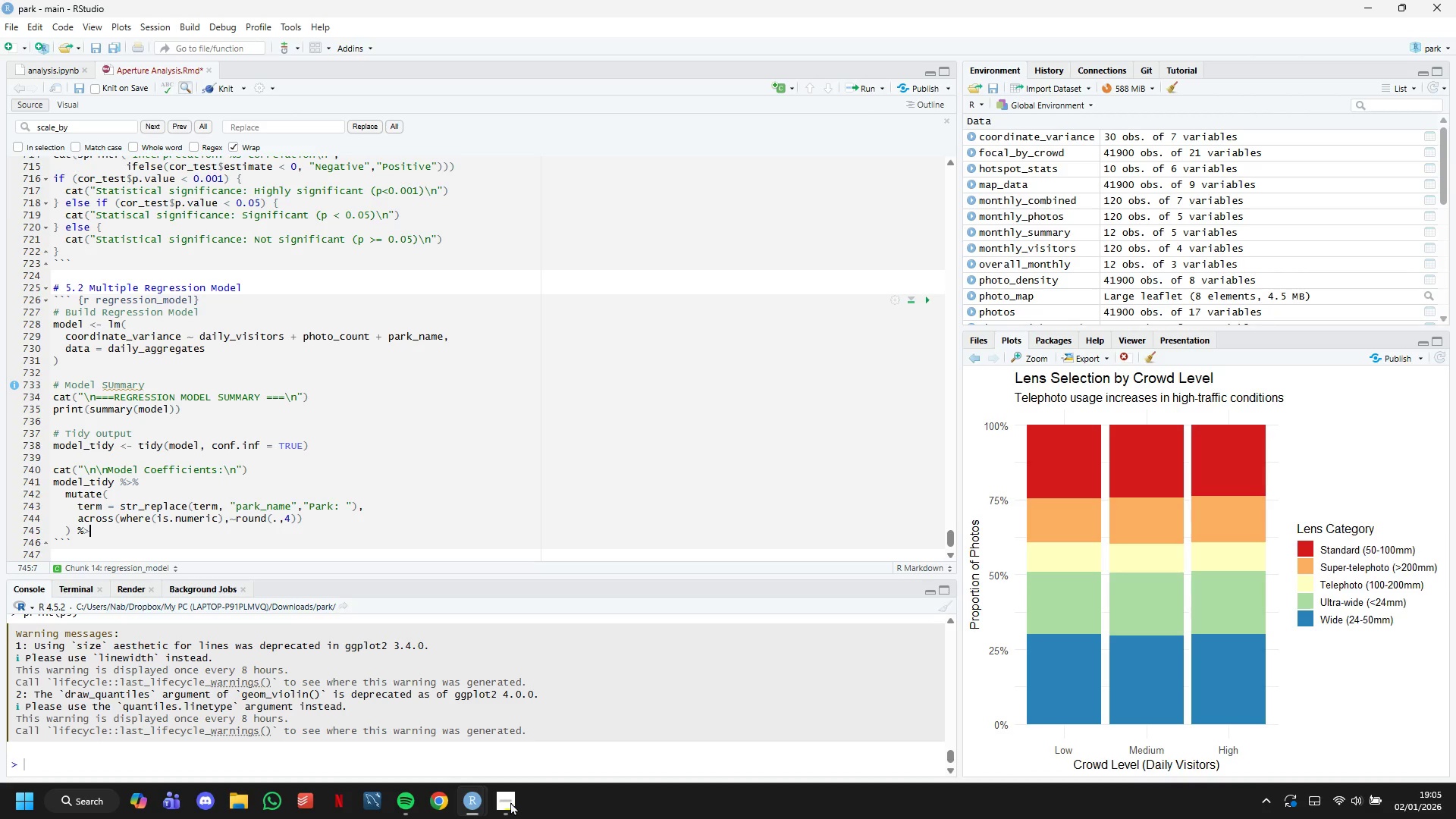 
key(Shift+5)
 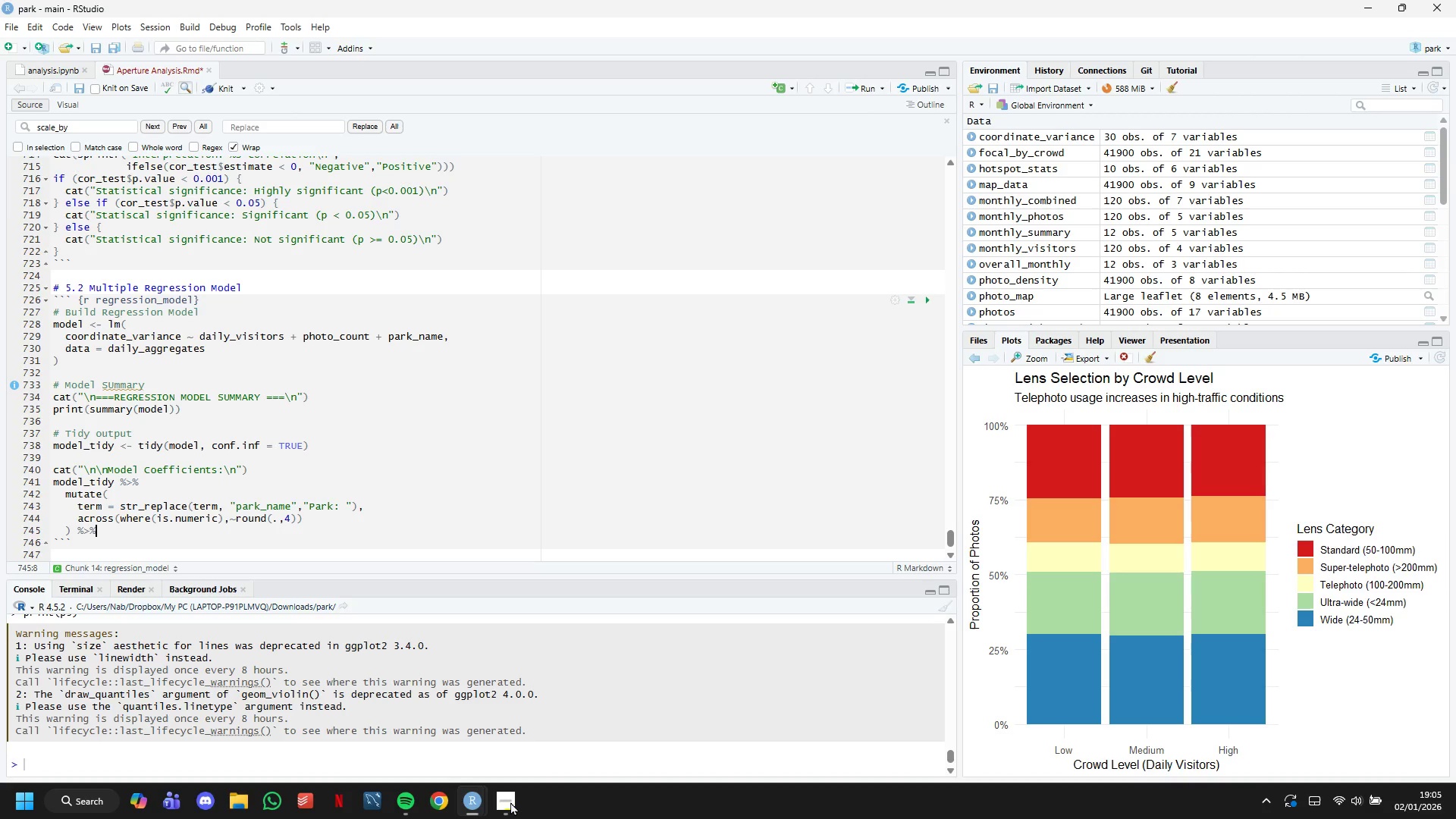 
key(Enter)
 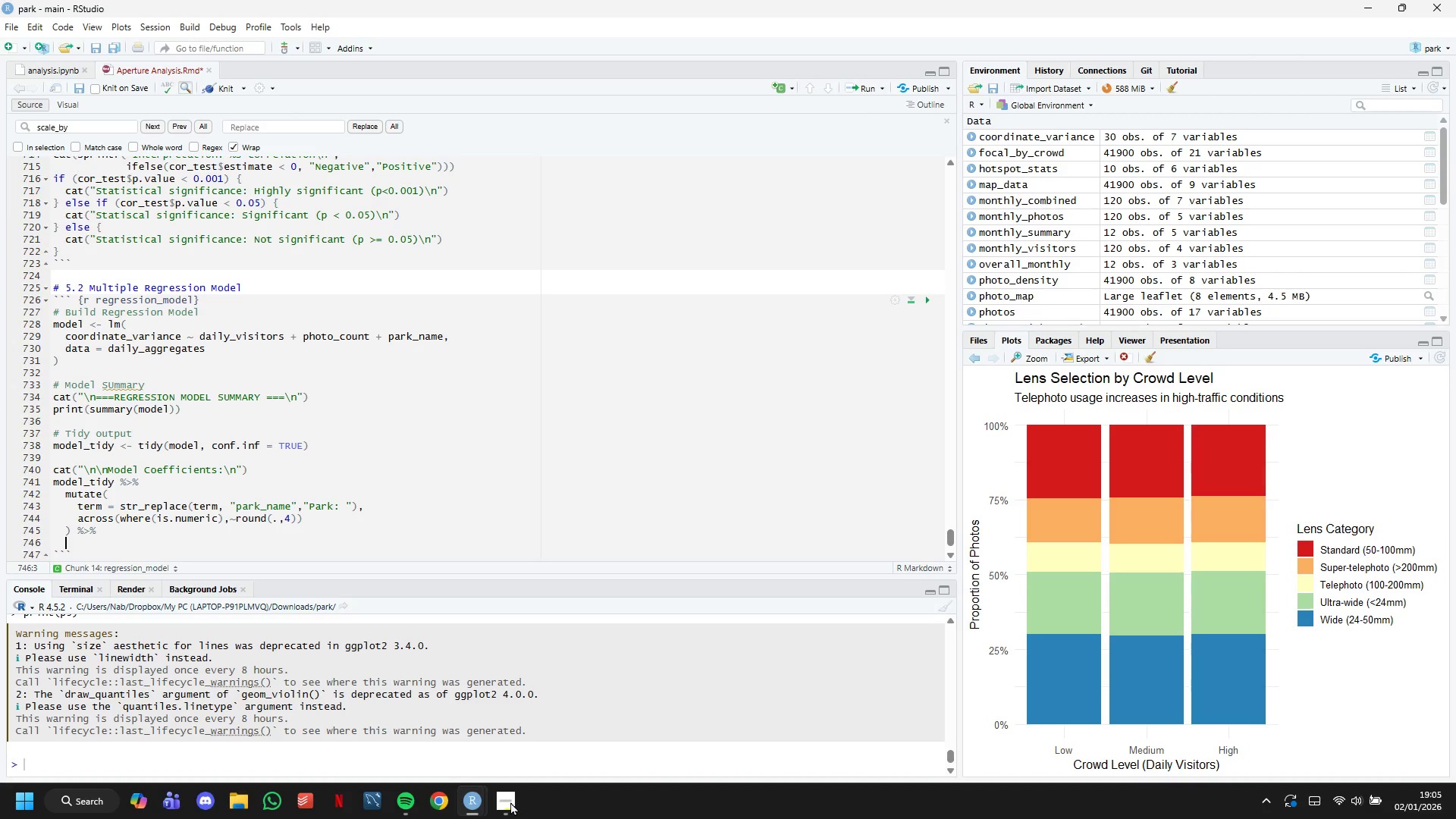 
type(kable()
 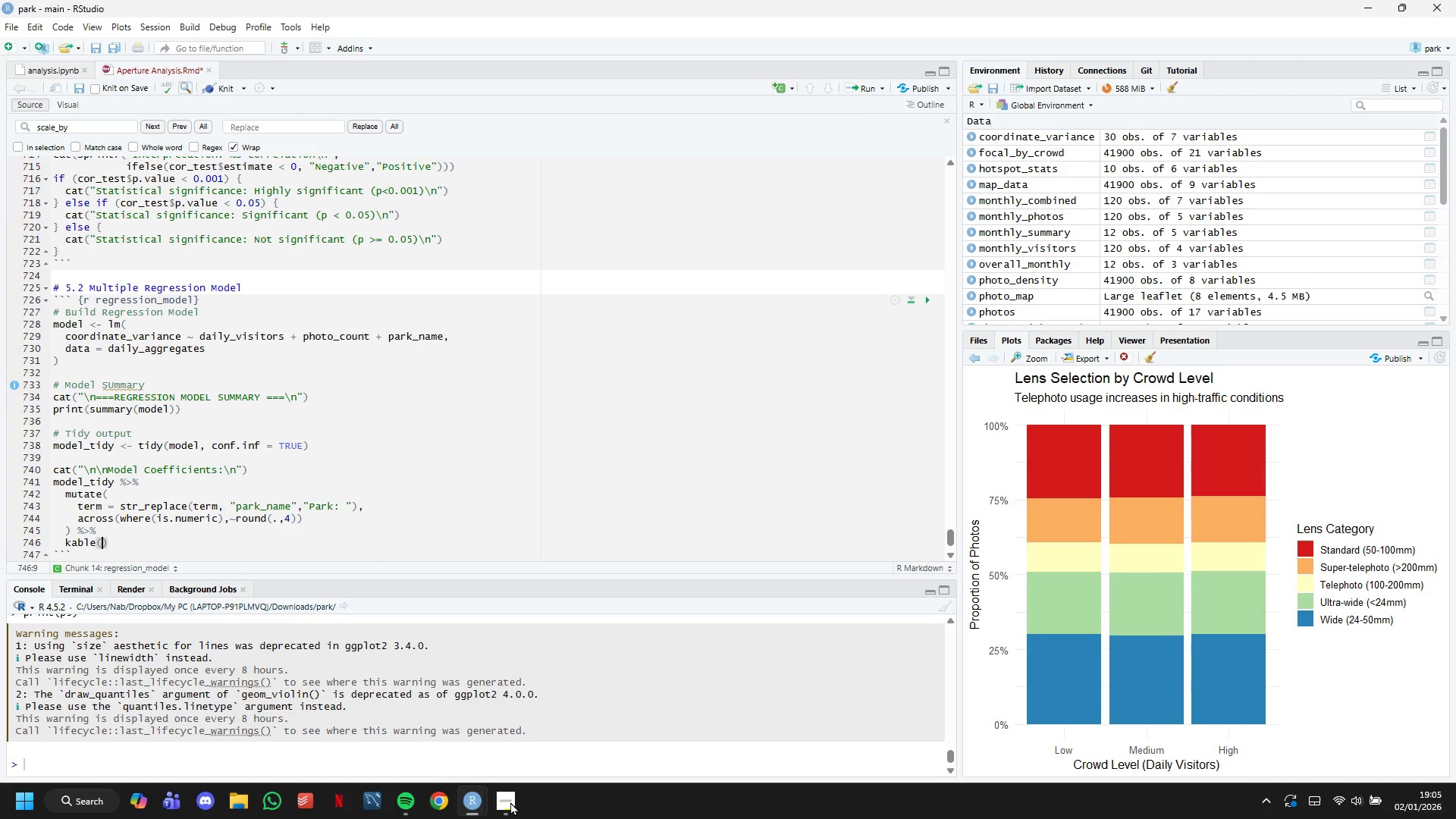 
key(ArrowRight)
 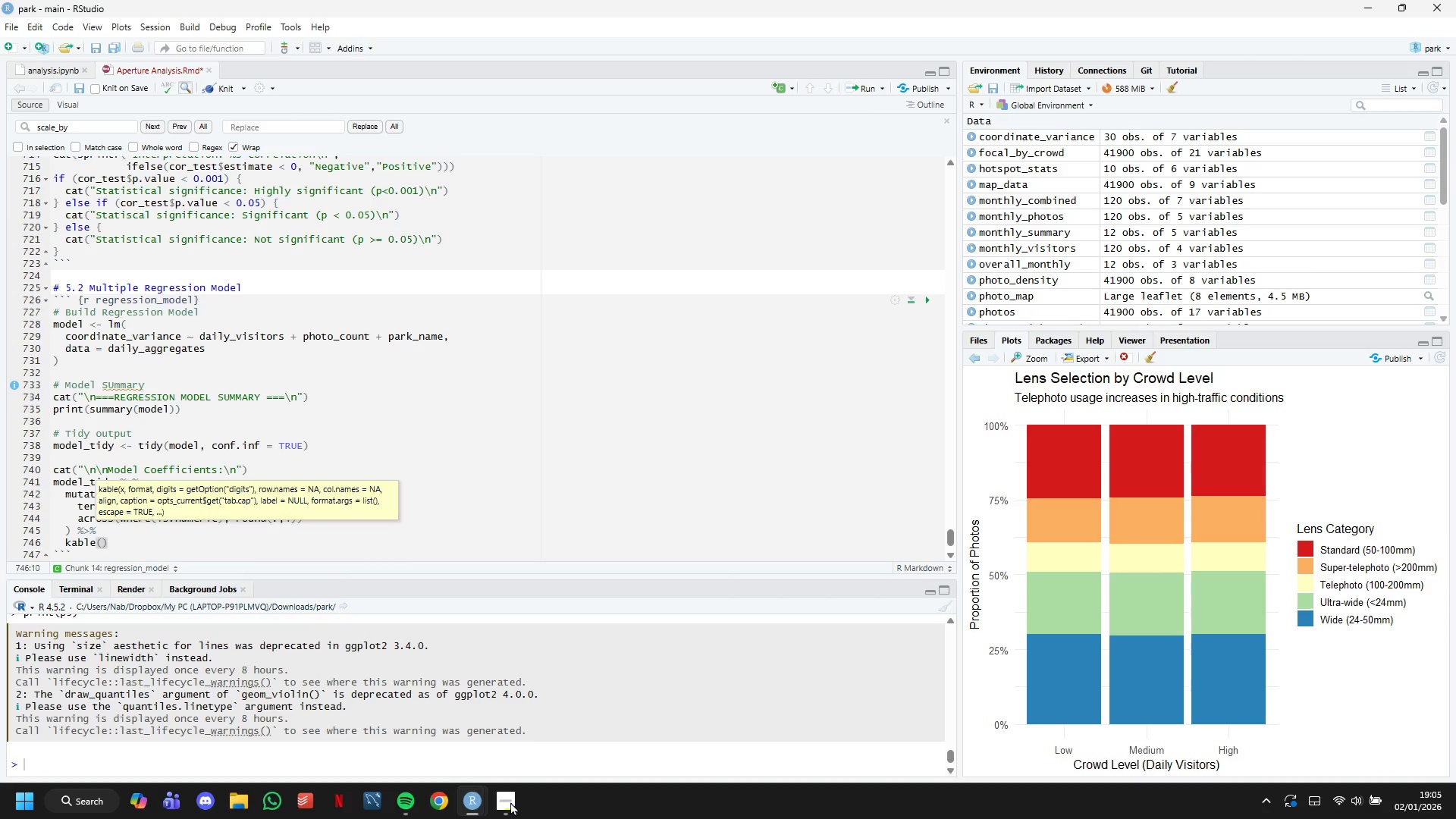 
key(Space)
 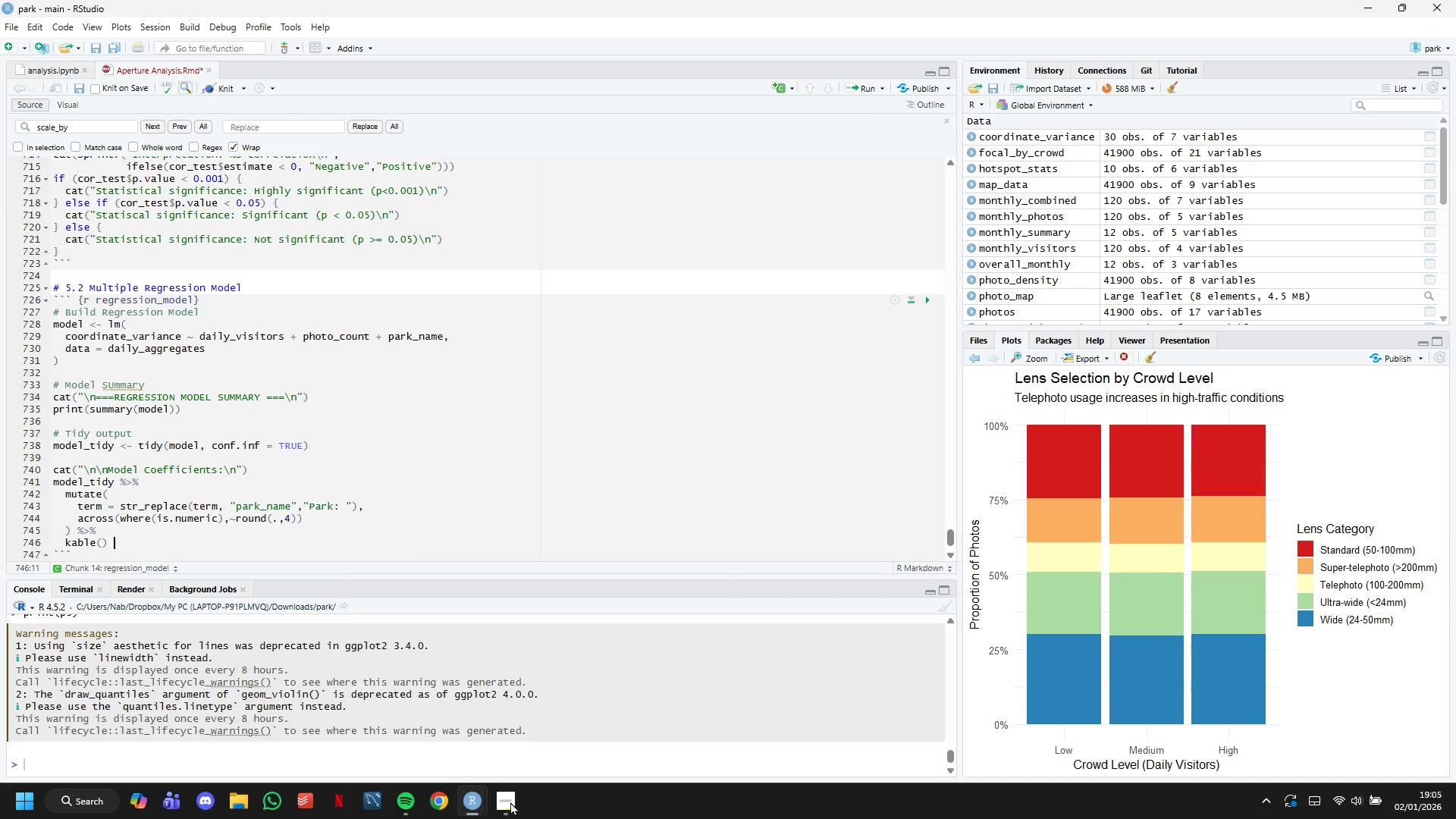 
key(Shift+5)
 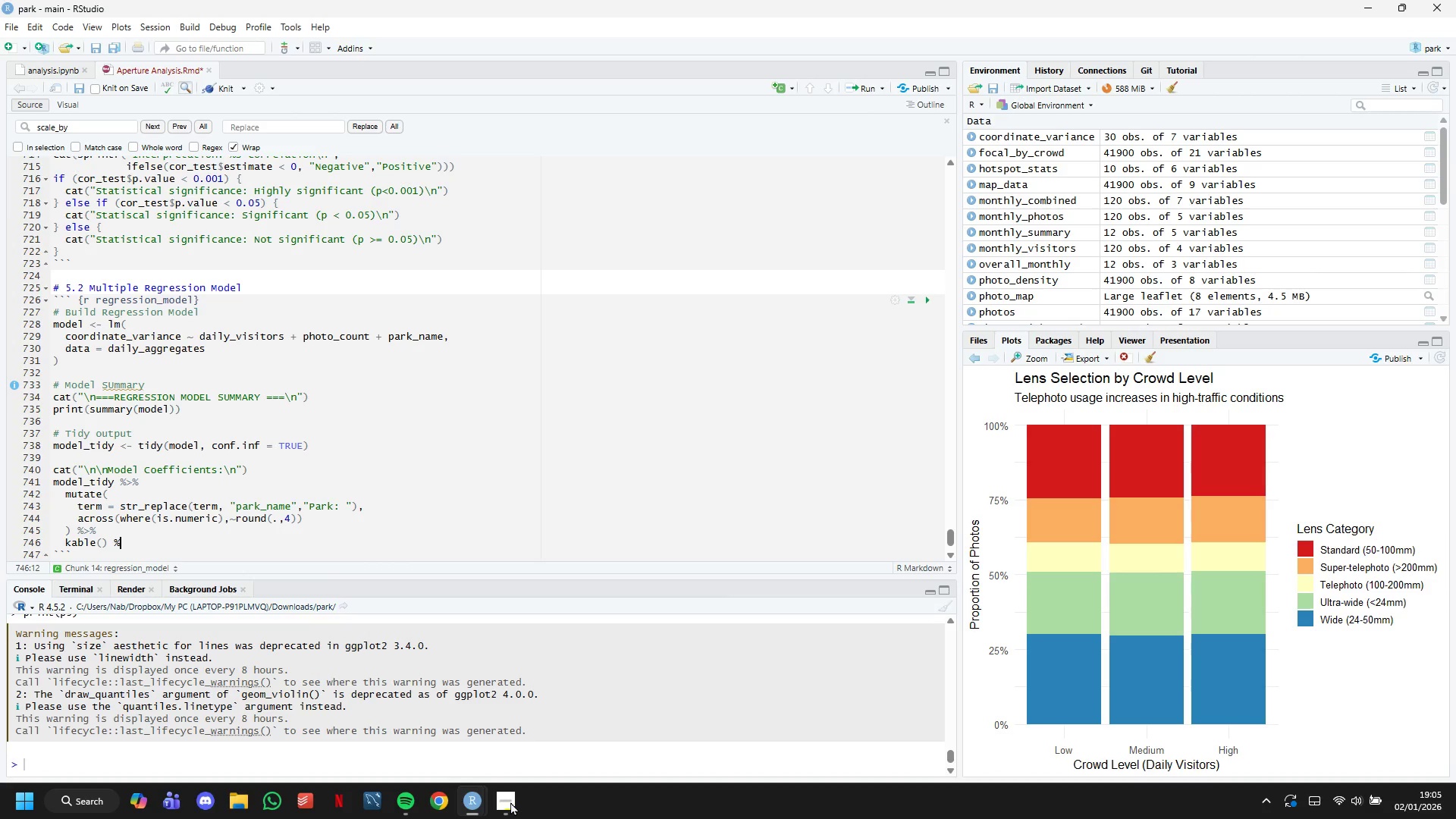 
key(Shift+Period)
 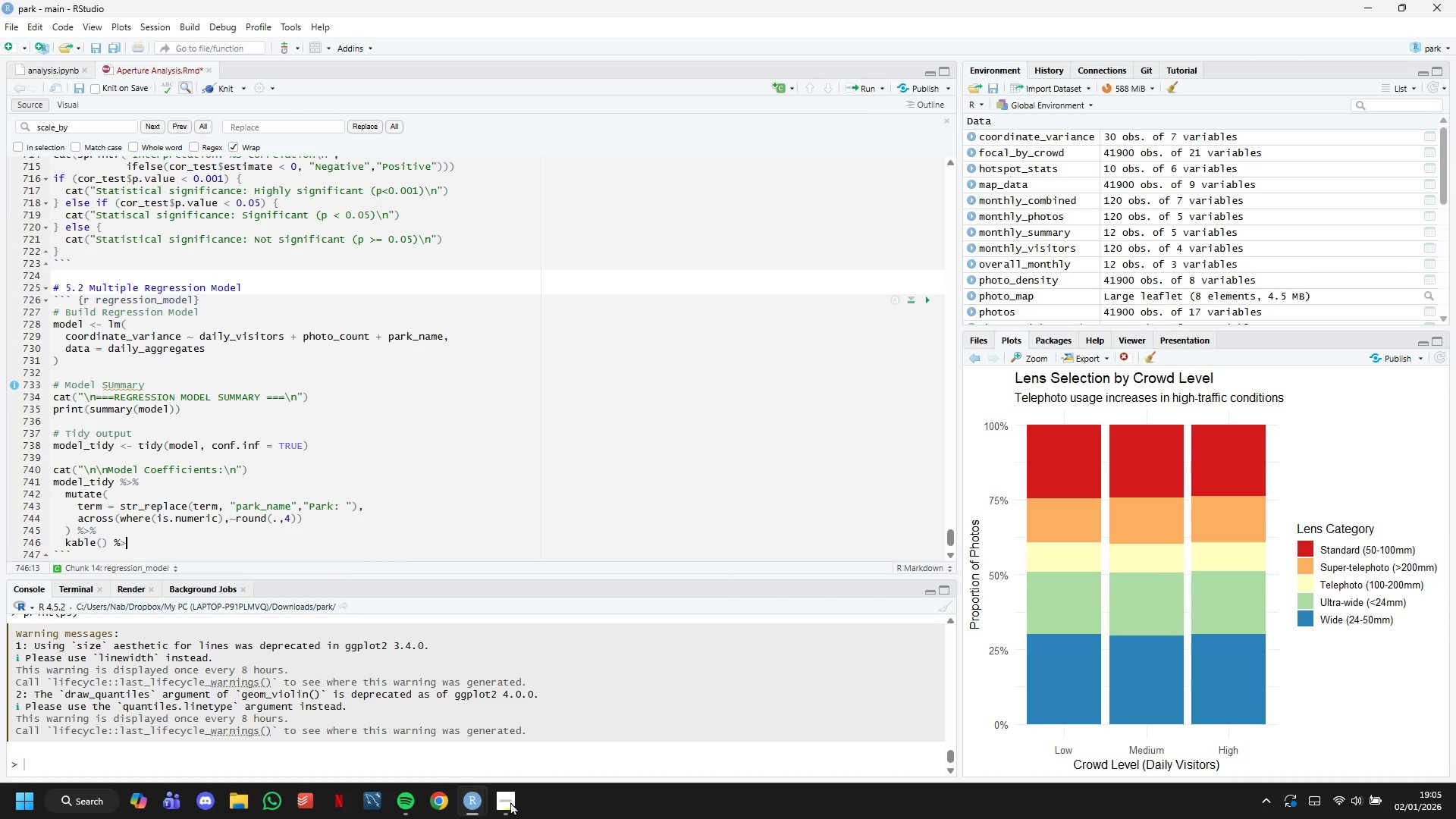 
key(Shift+5)
 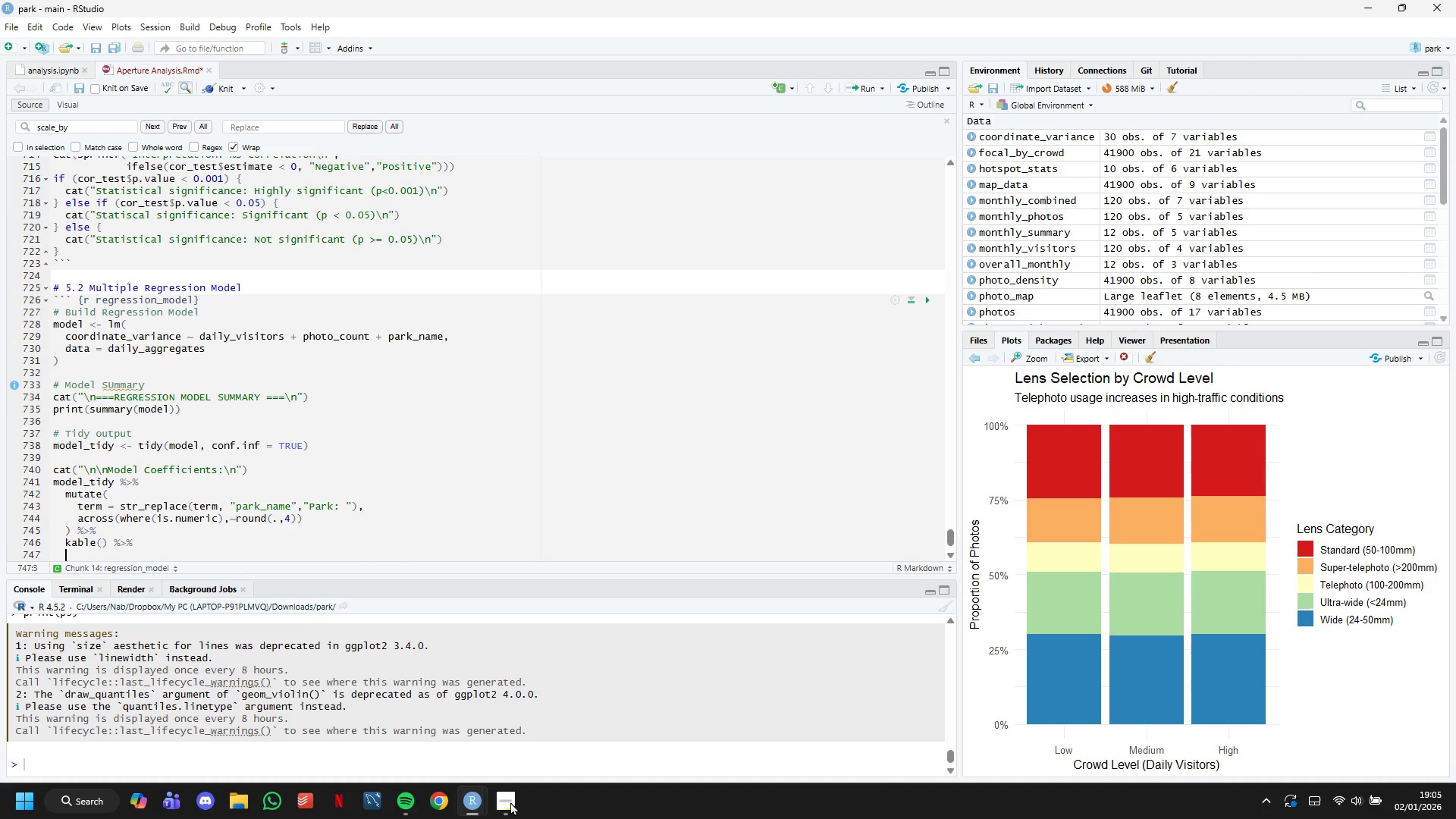 
key(Enter)
 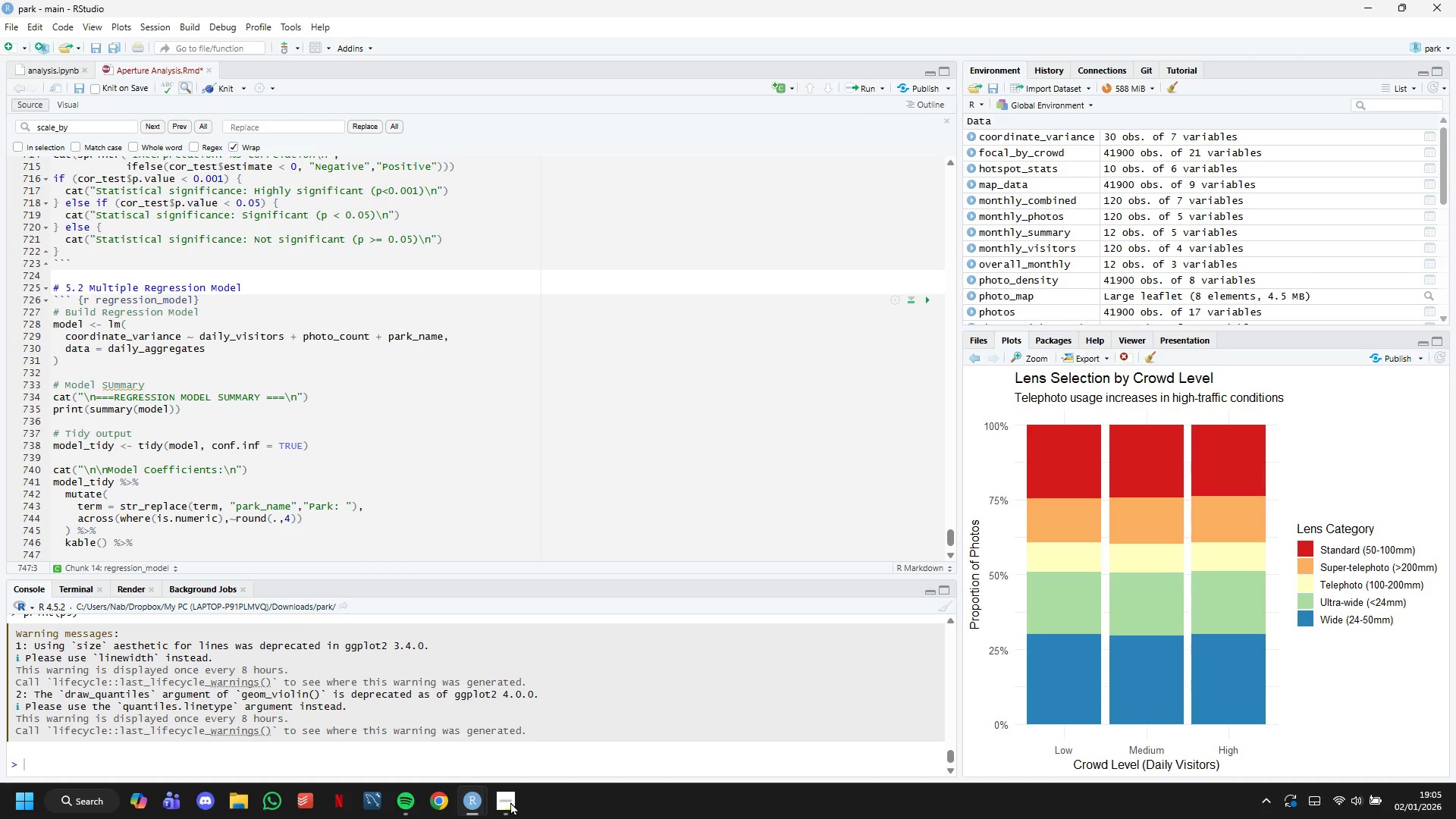 
type(kable_stylinf(bootsrap_options = )
 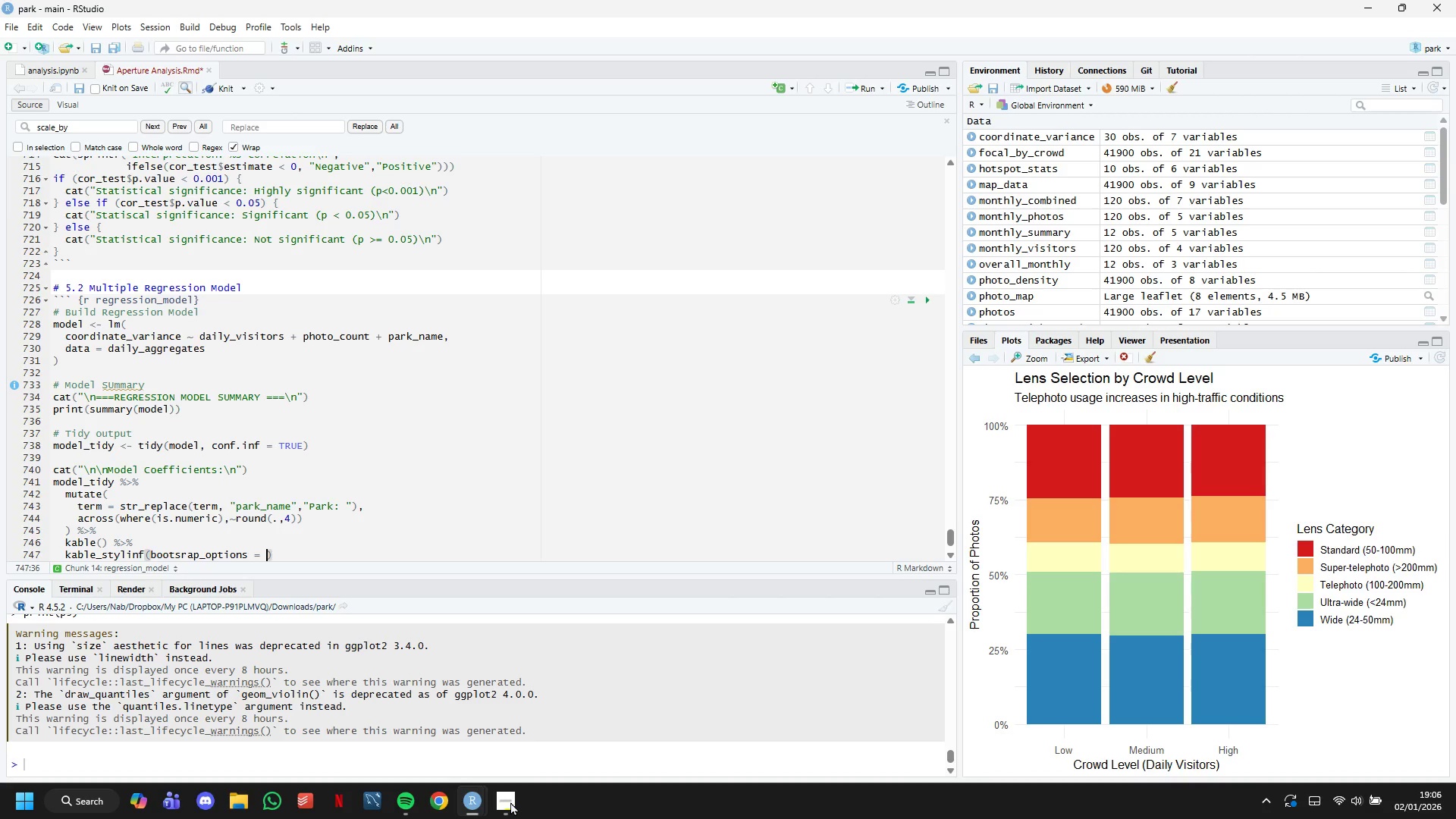 
 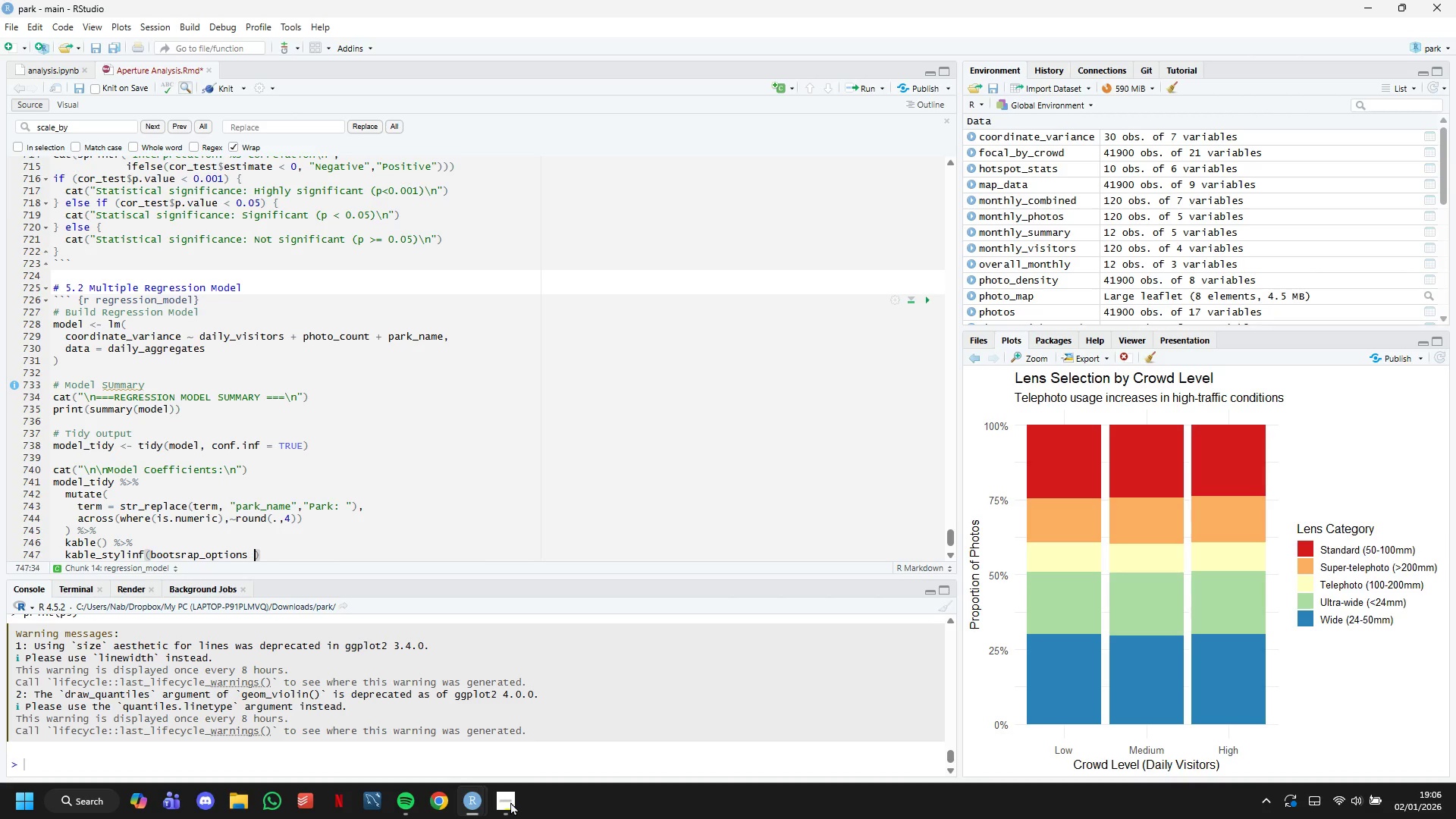 
hold_key(key=ShiftRight, duration=0.86)
 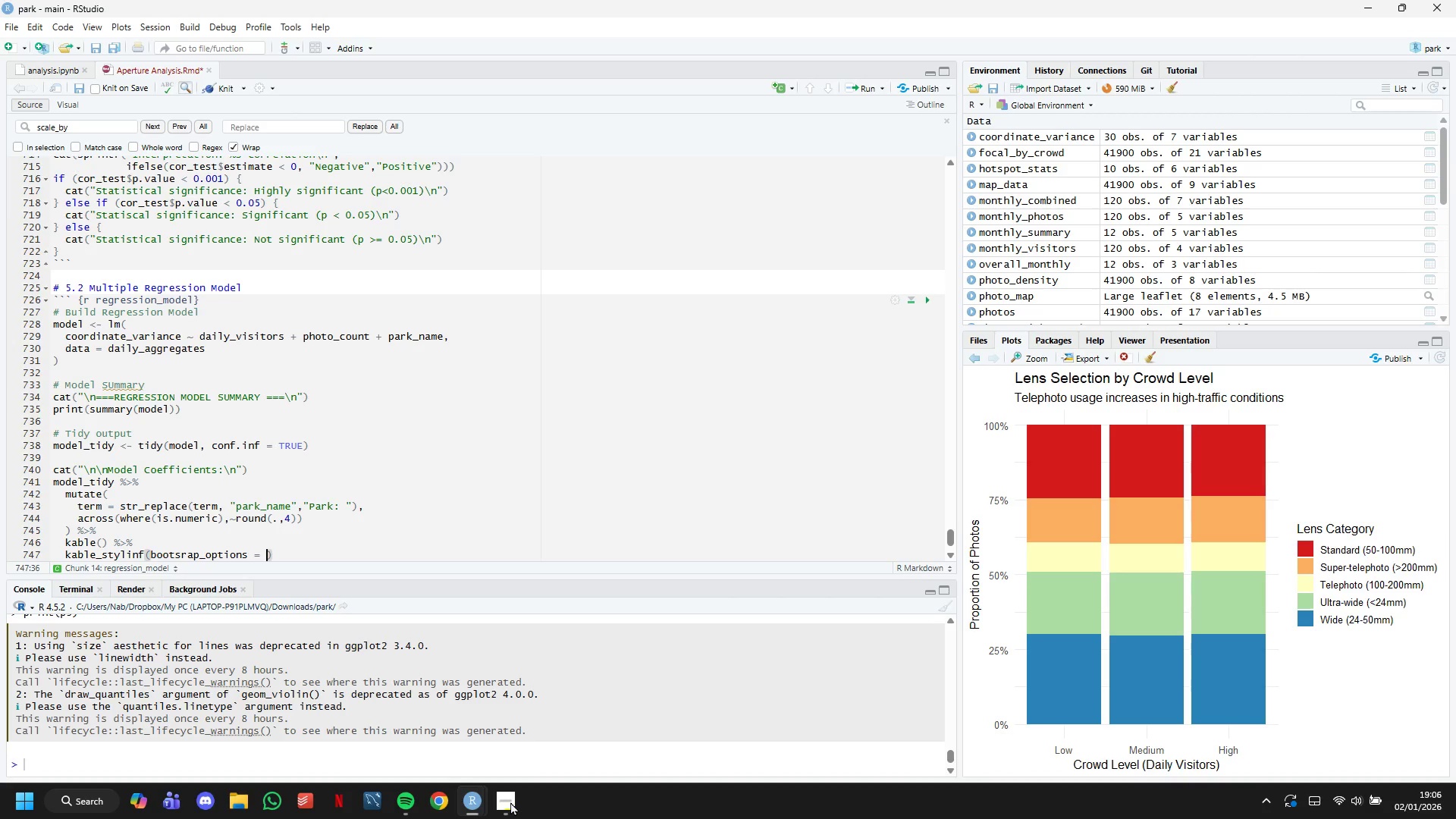 
type(c("striped)
 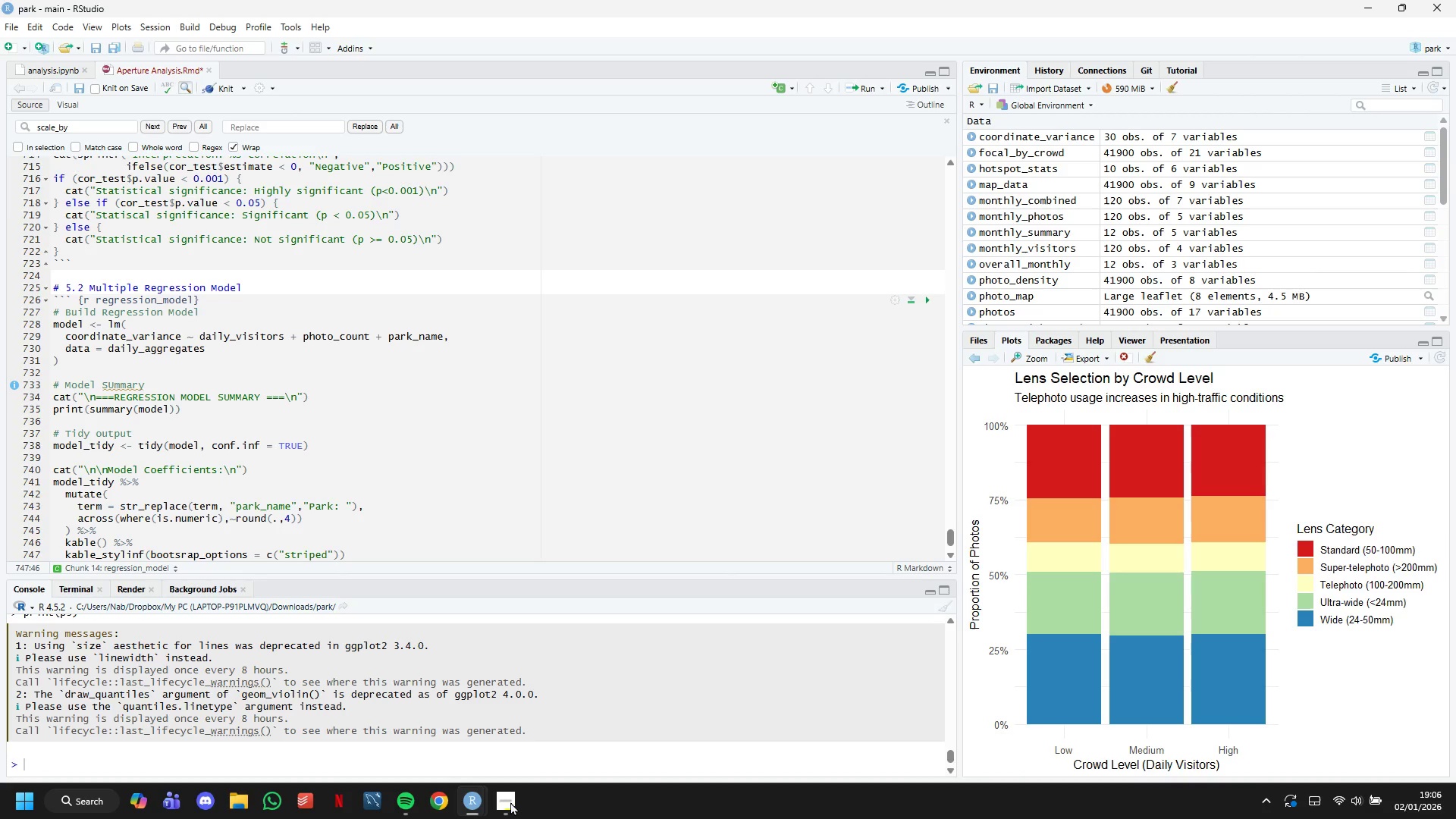 
key(ArrowRight)
 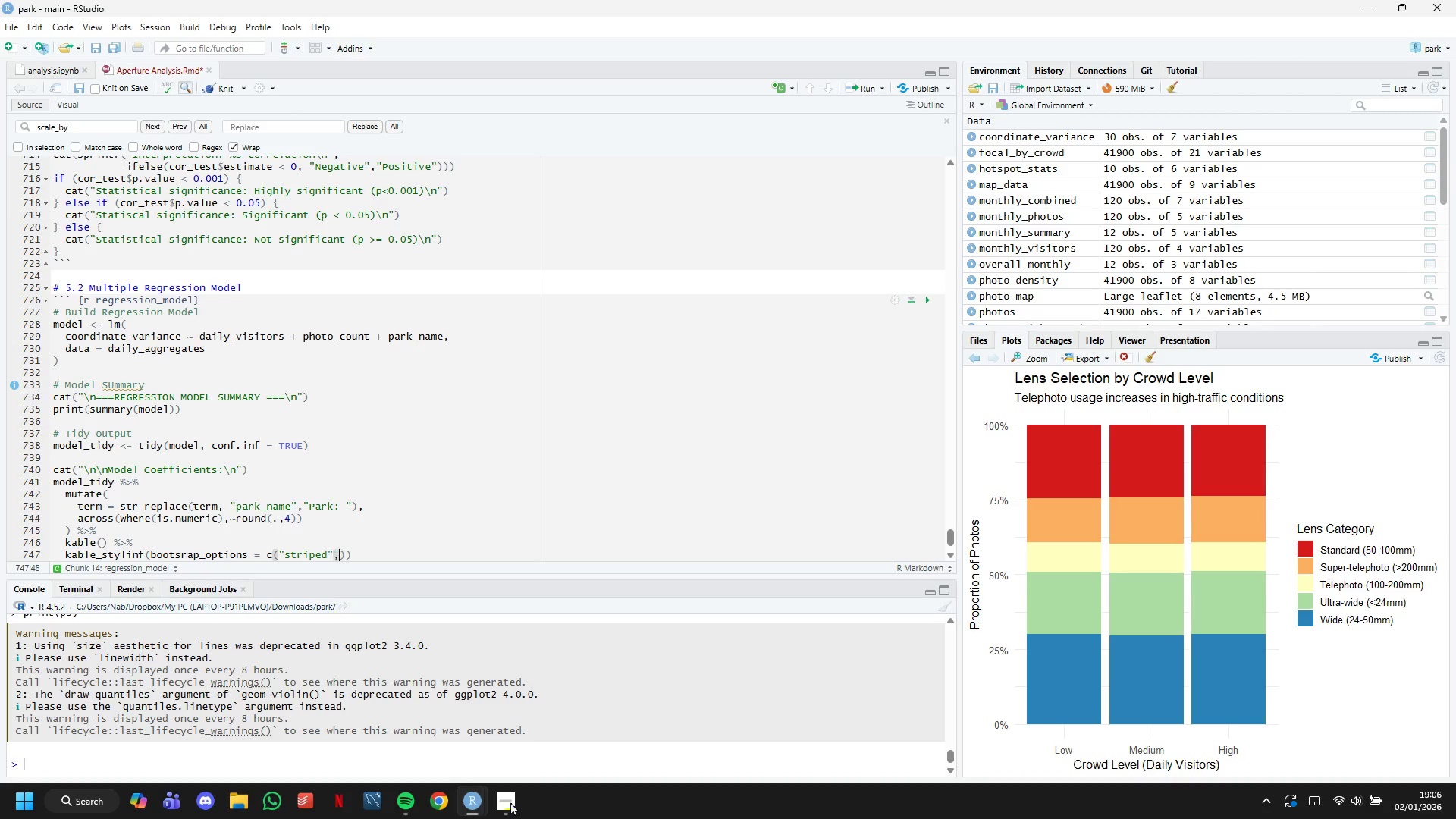 
type(,"hover)
 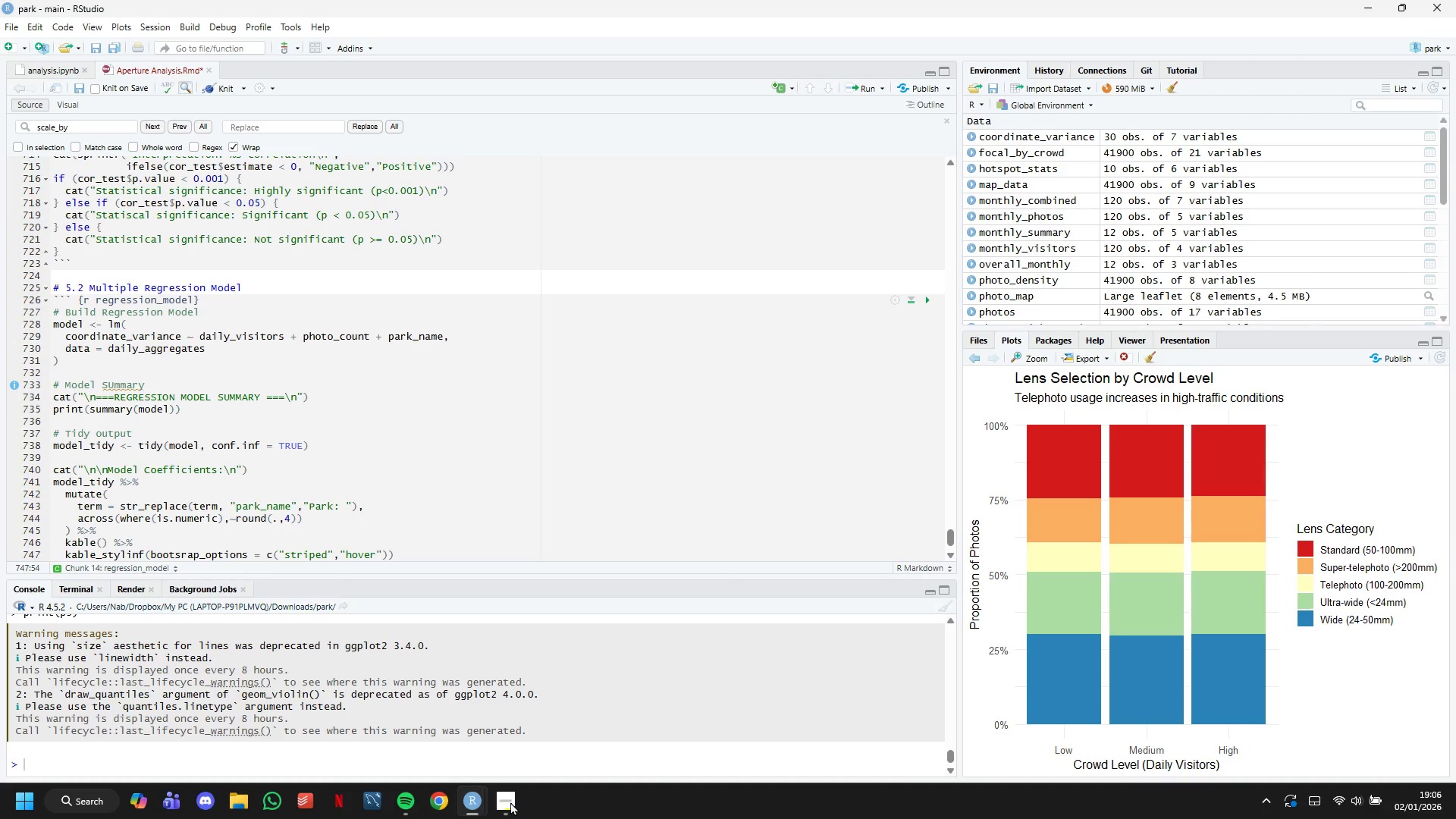 
key(ArrowRight)
 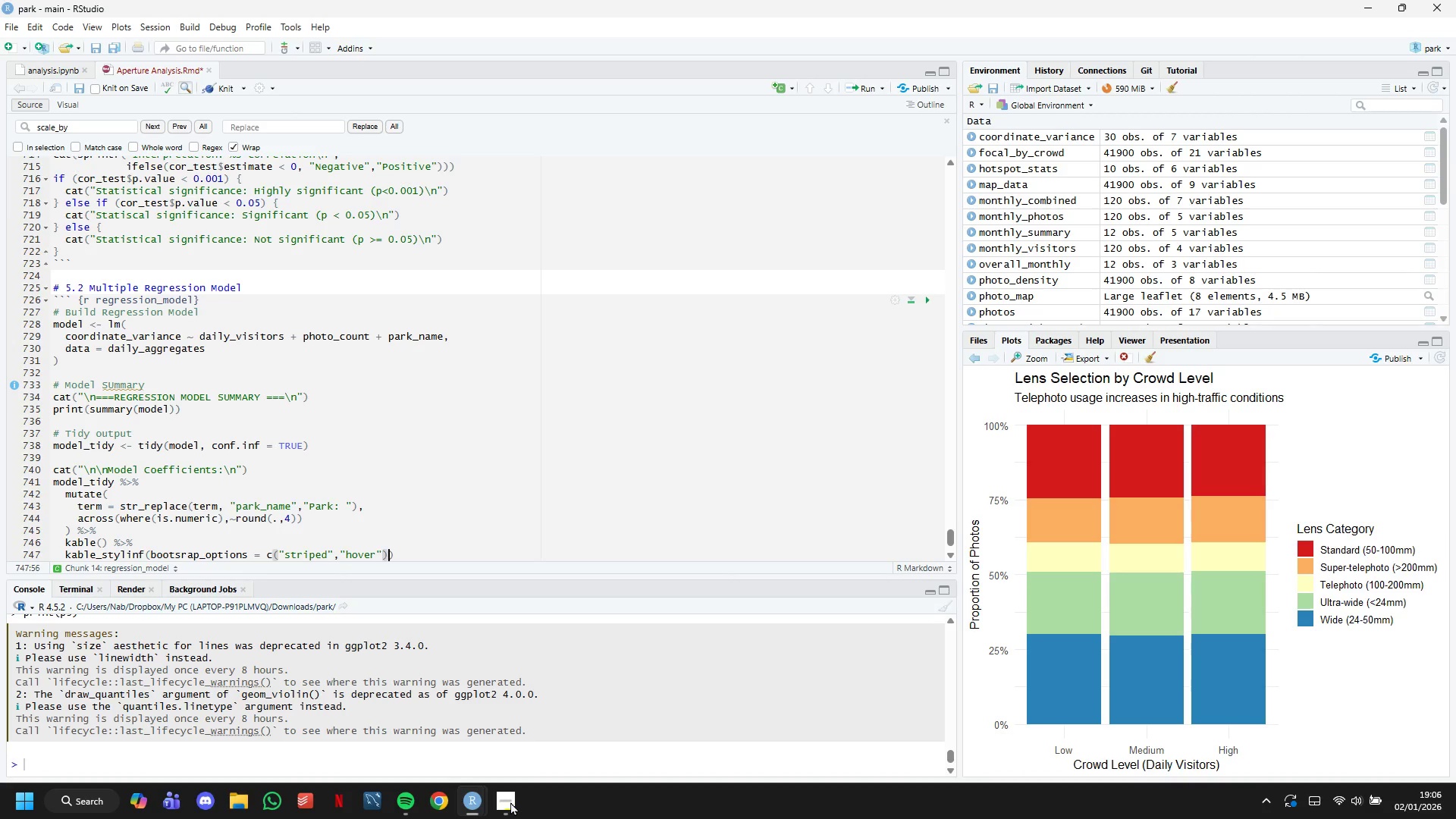 
key(ArrowRight)
 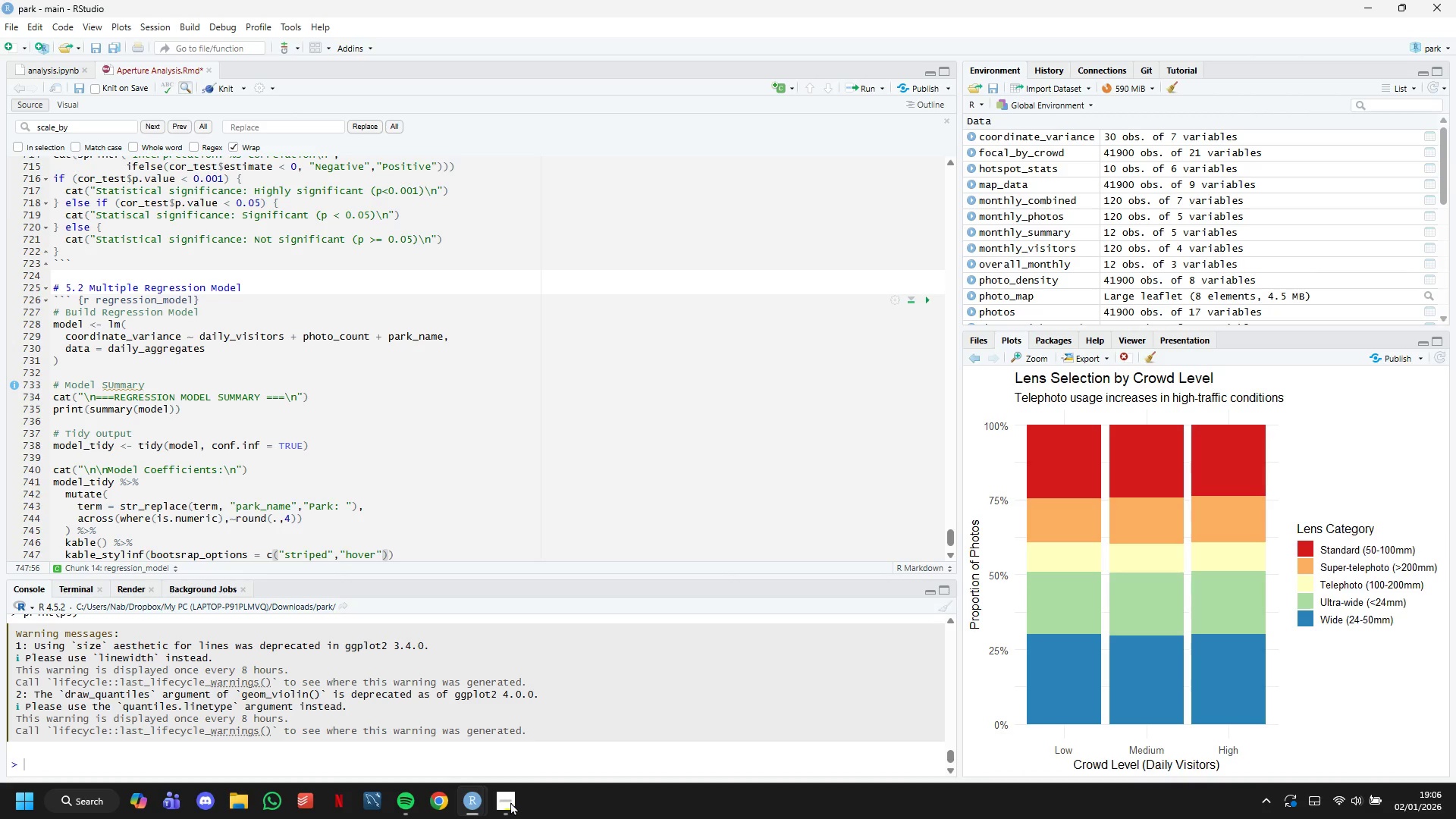 
key(ArrowRight)
 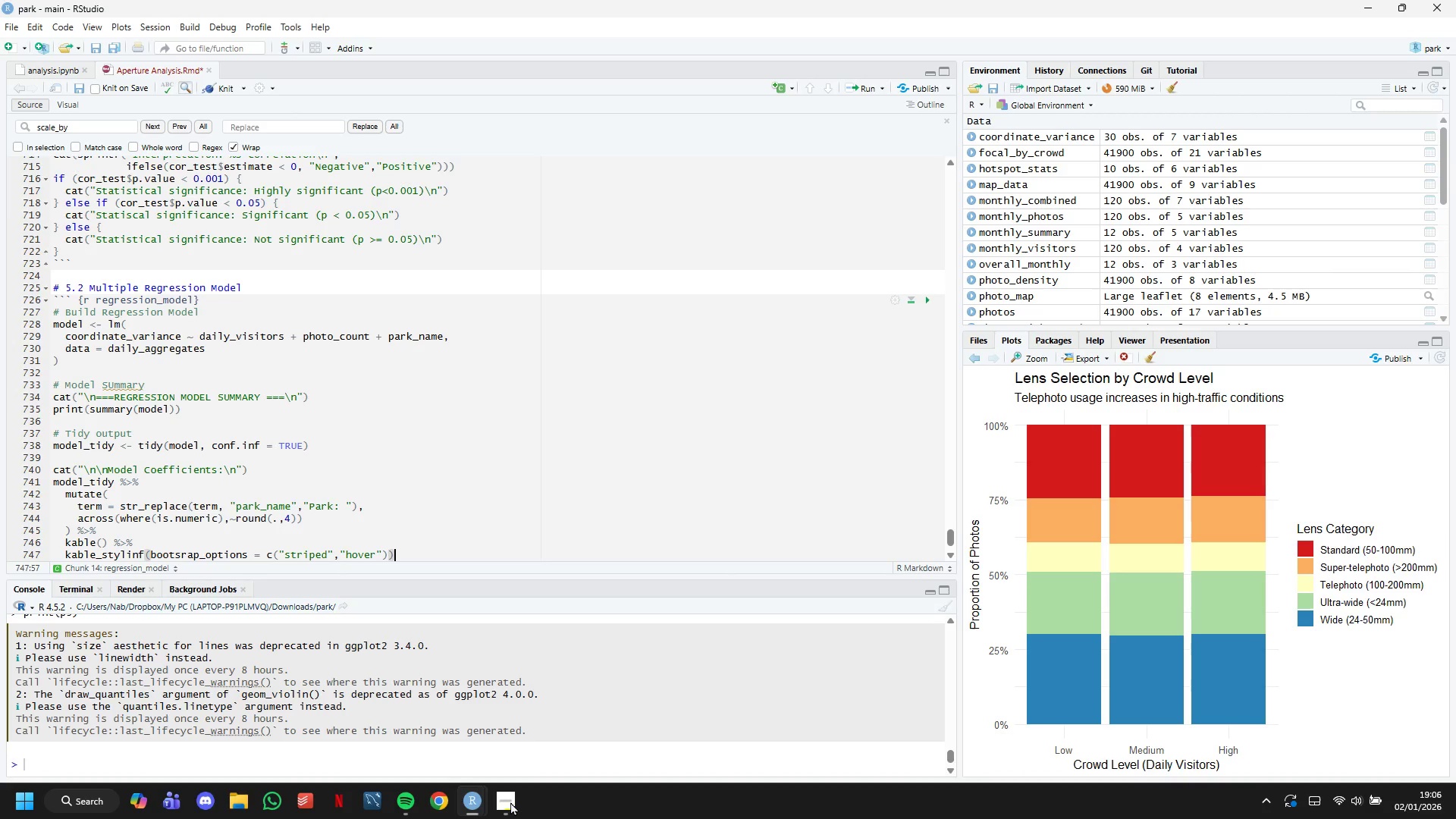 
key(Enter)
 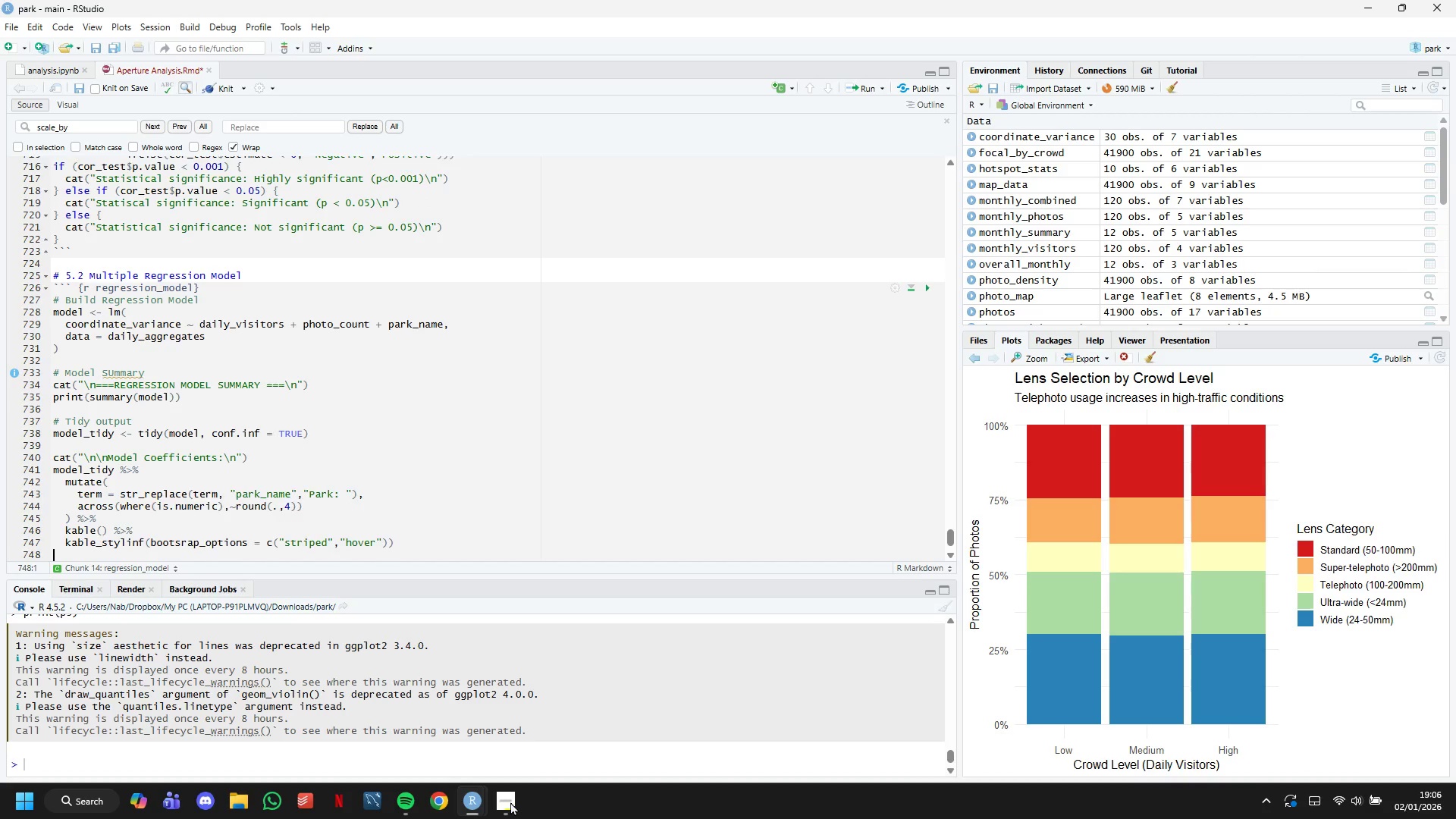 
key(Enter)
 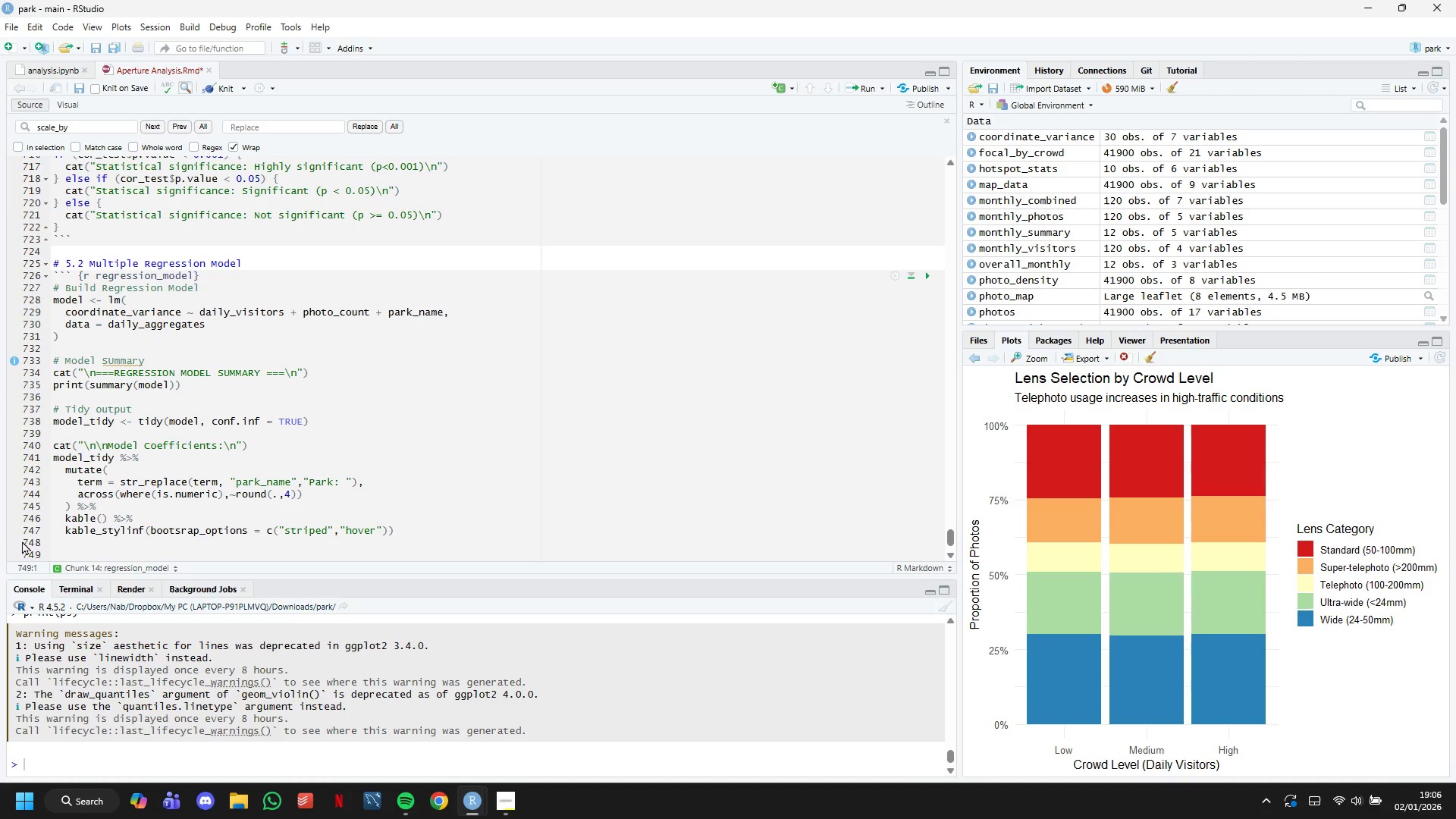 
scroll: coordinate [629, 330], scroll_direction: down, amount: 6.0
 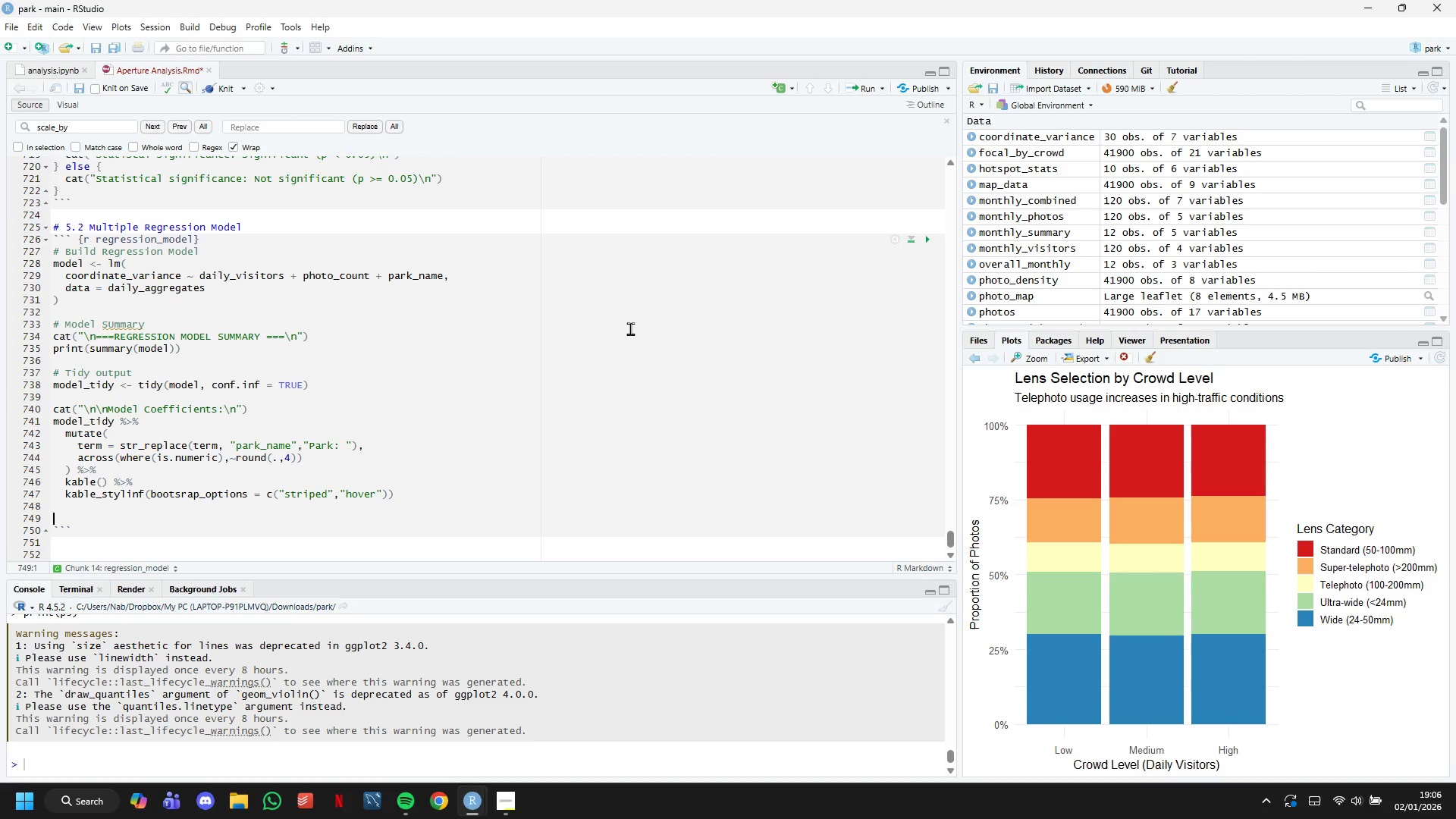 
key(Shift+3)
 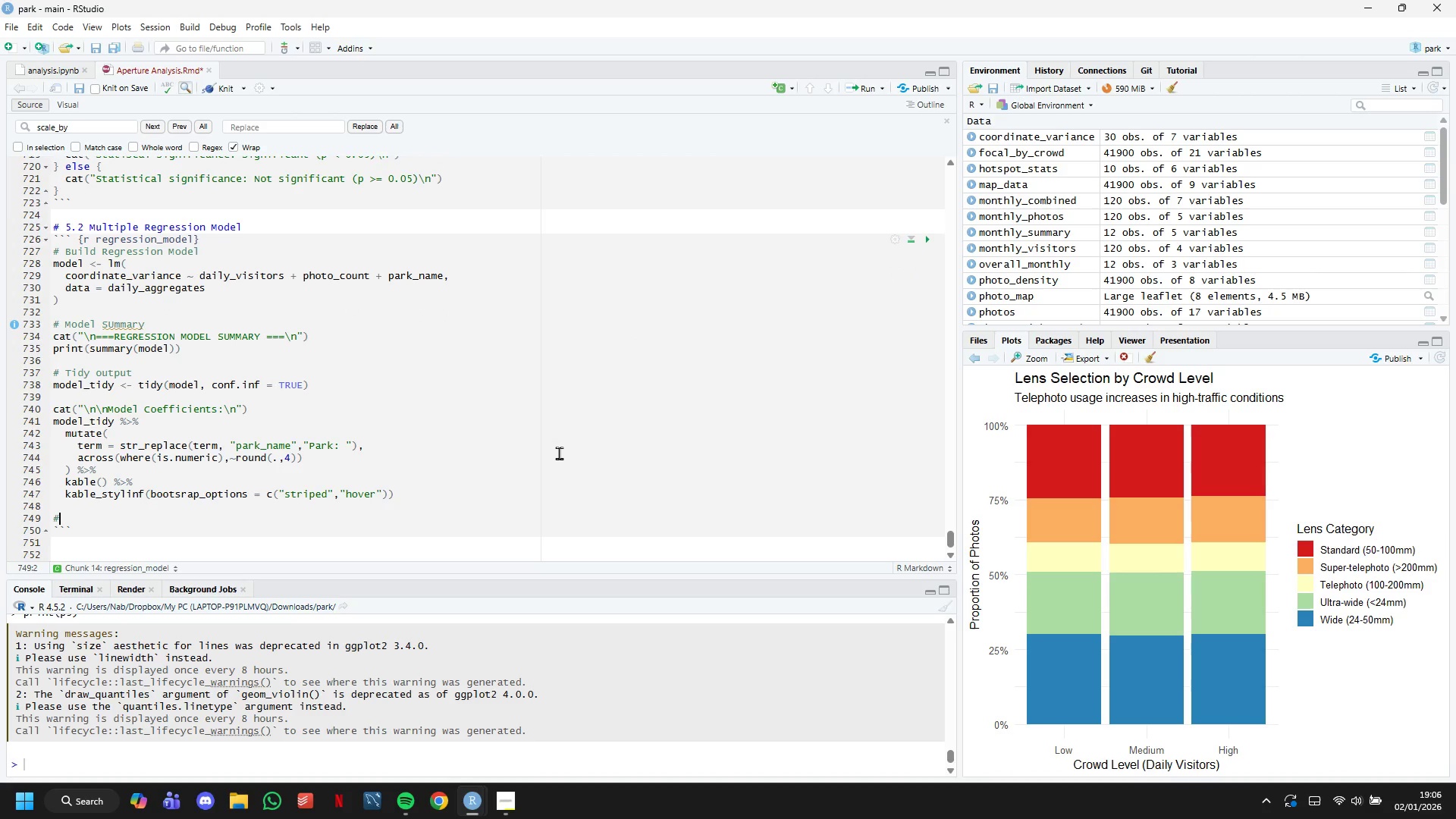 
left_click([511, 799])